 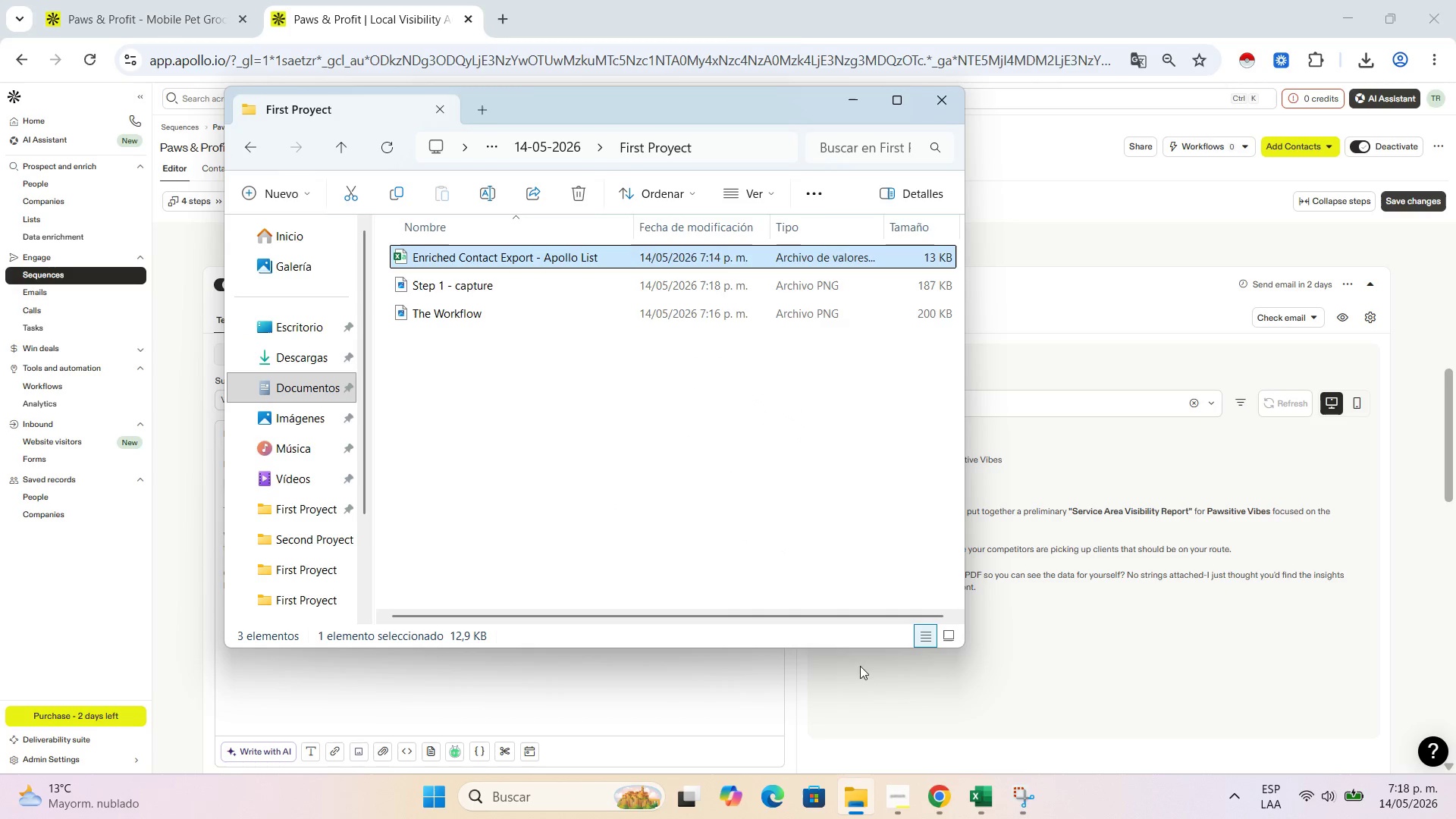 
double_click([855, 100])
 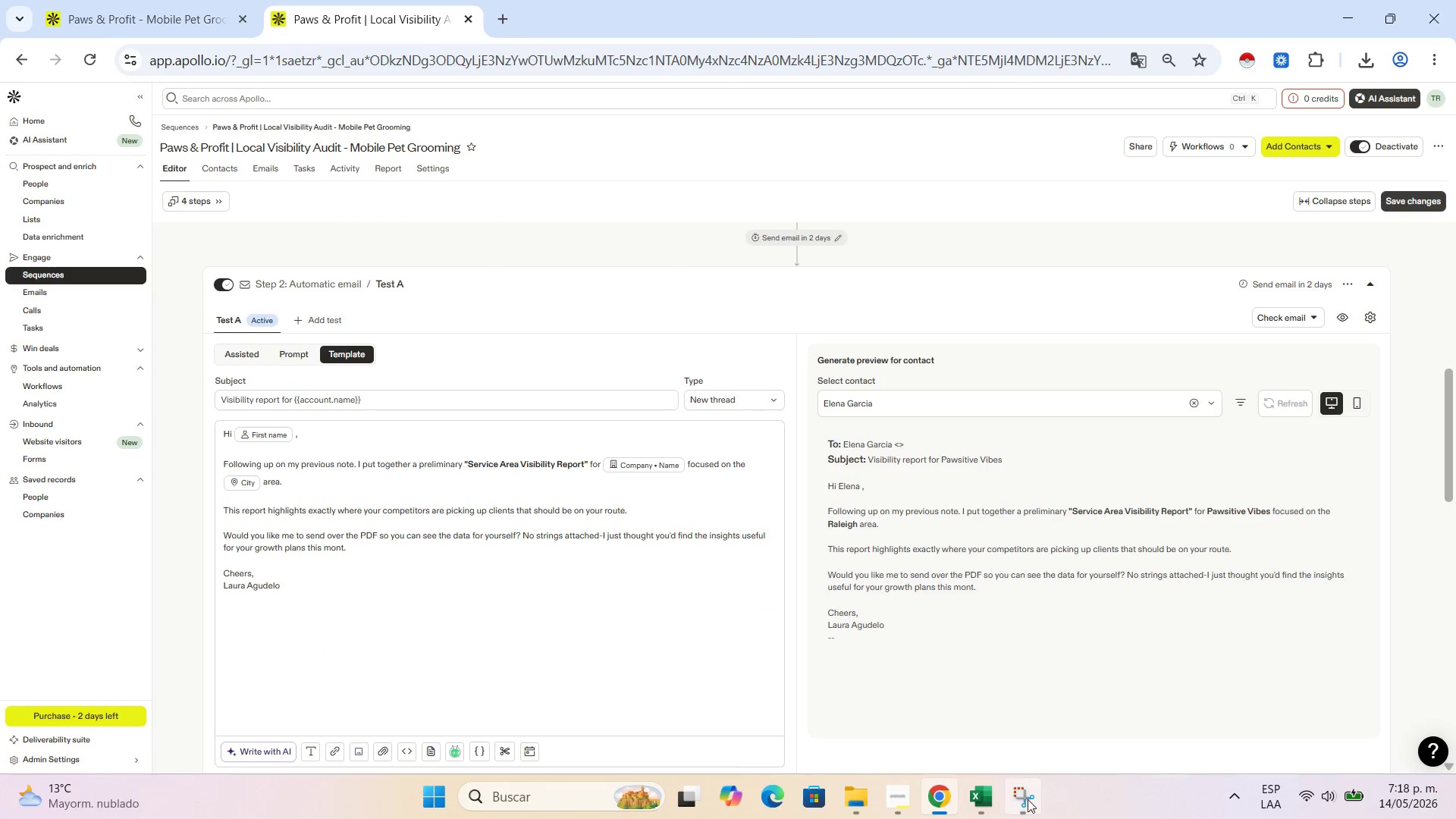 
left_click([1028, 802])
 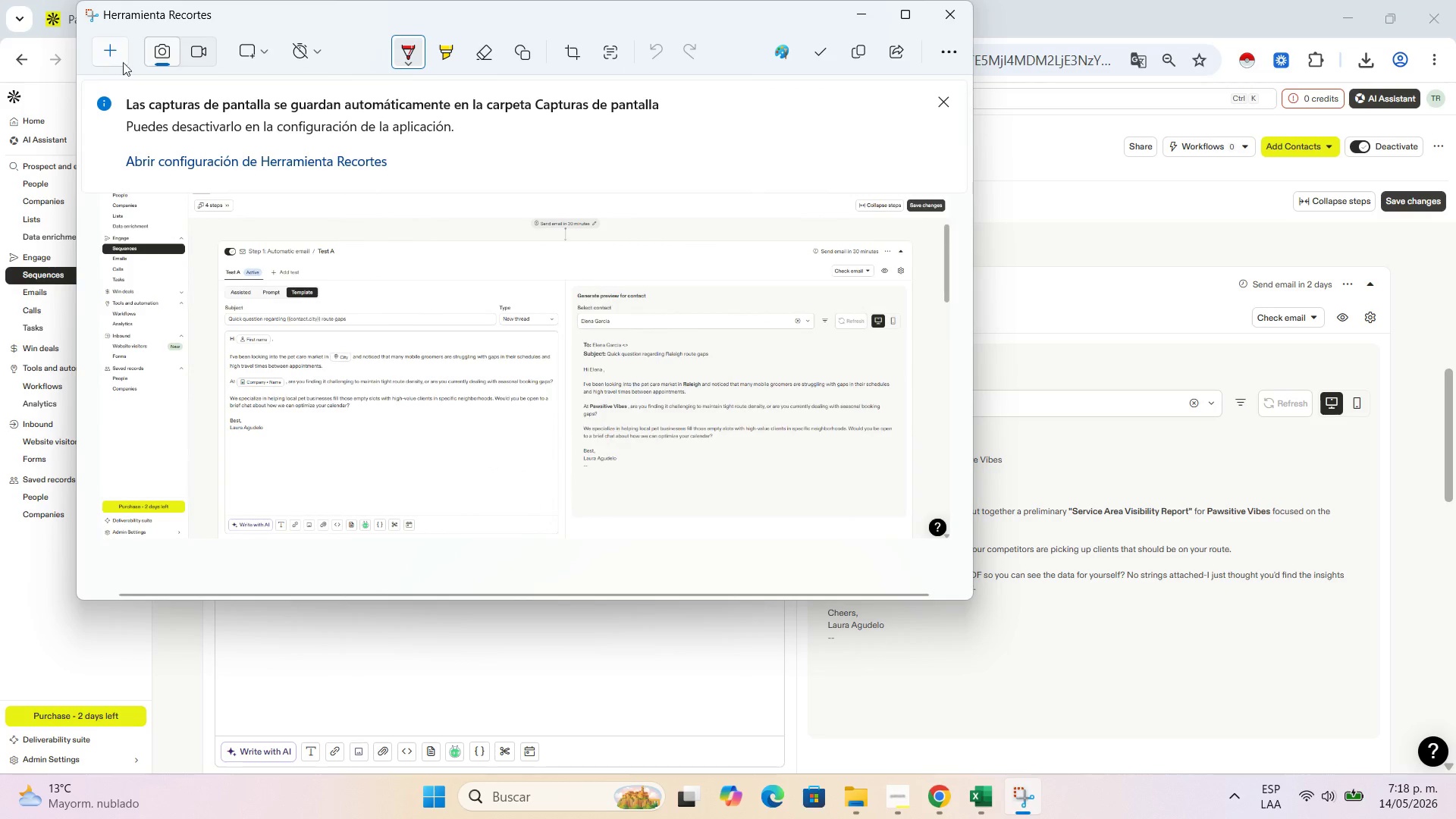 
left_click([115, 52])
 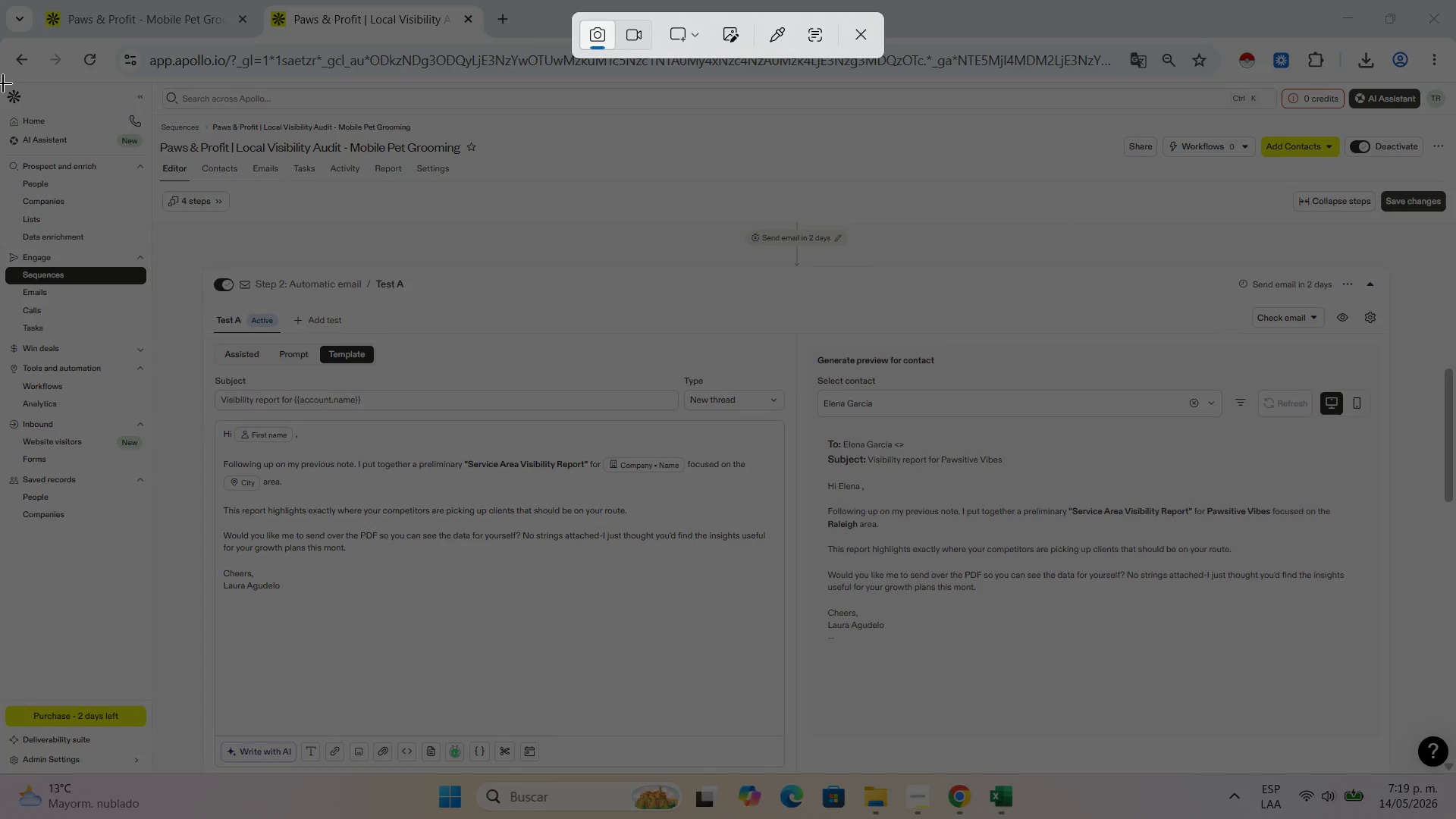 
left_click_drag(start_coordinate=[3, 81], to_coordinate=[1455, 771])
 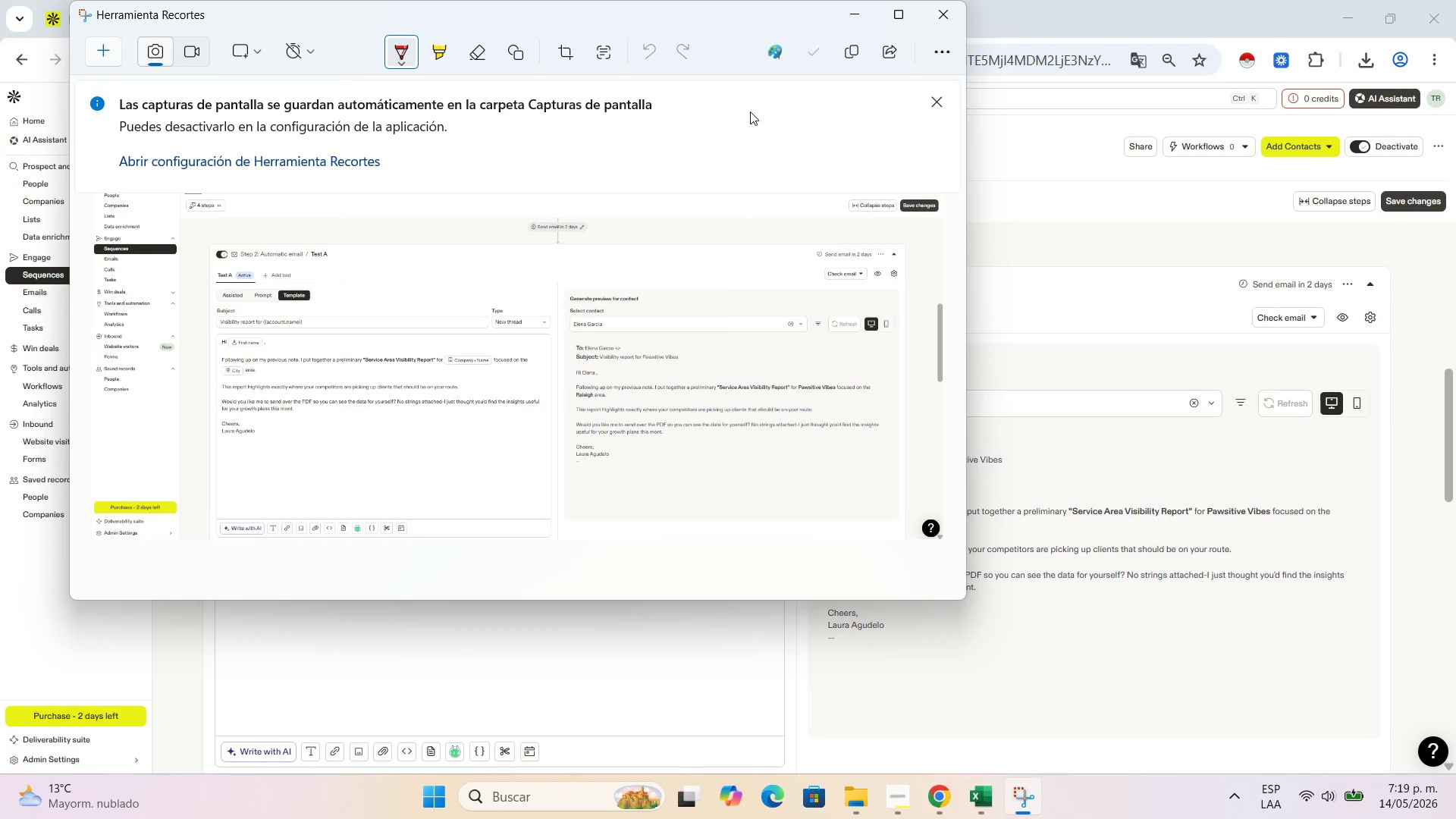 
left_click([817, 48])
 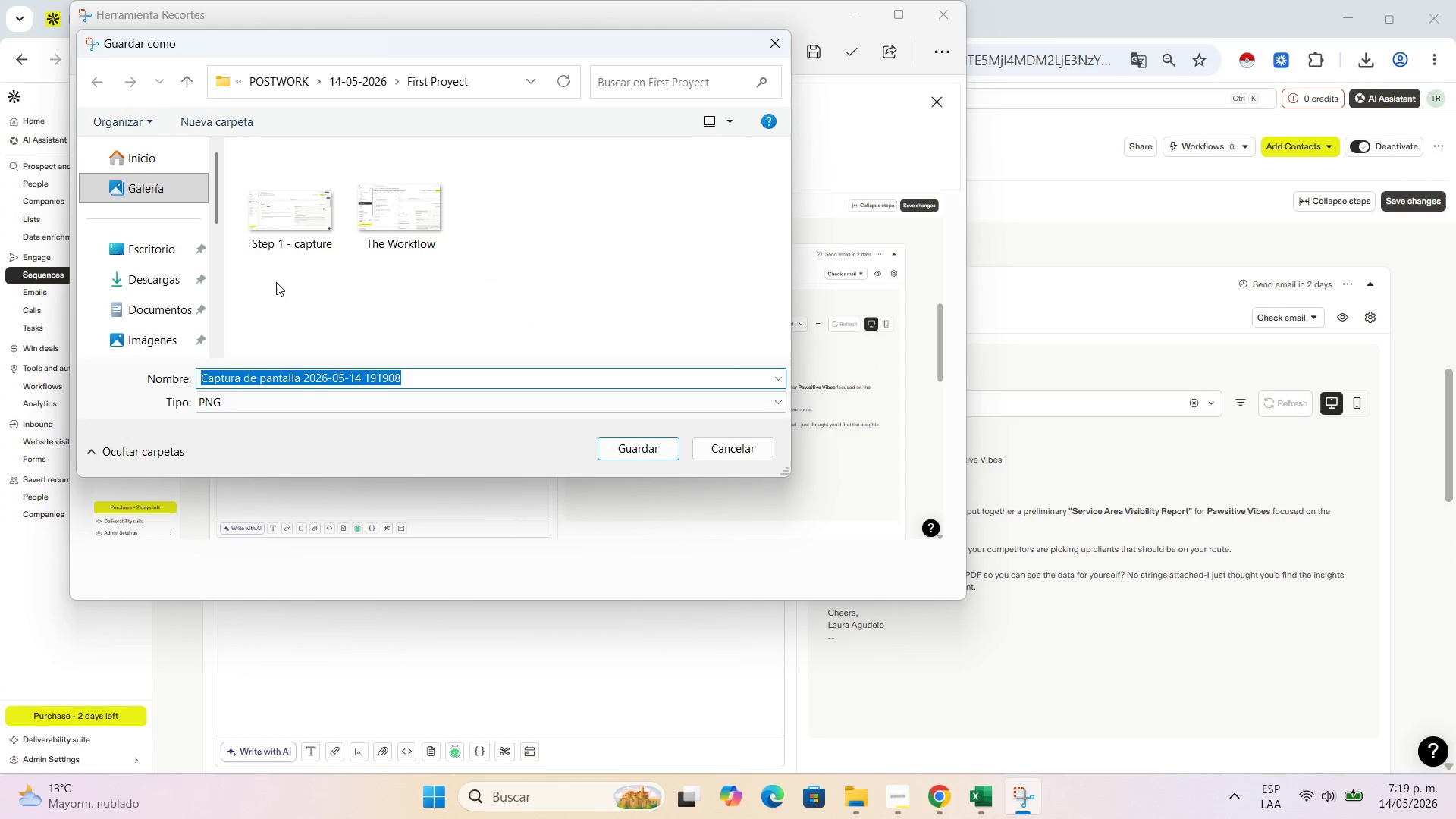 
type(Step 2 - capture)
 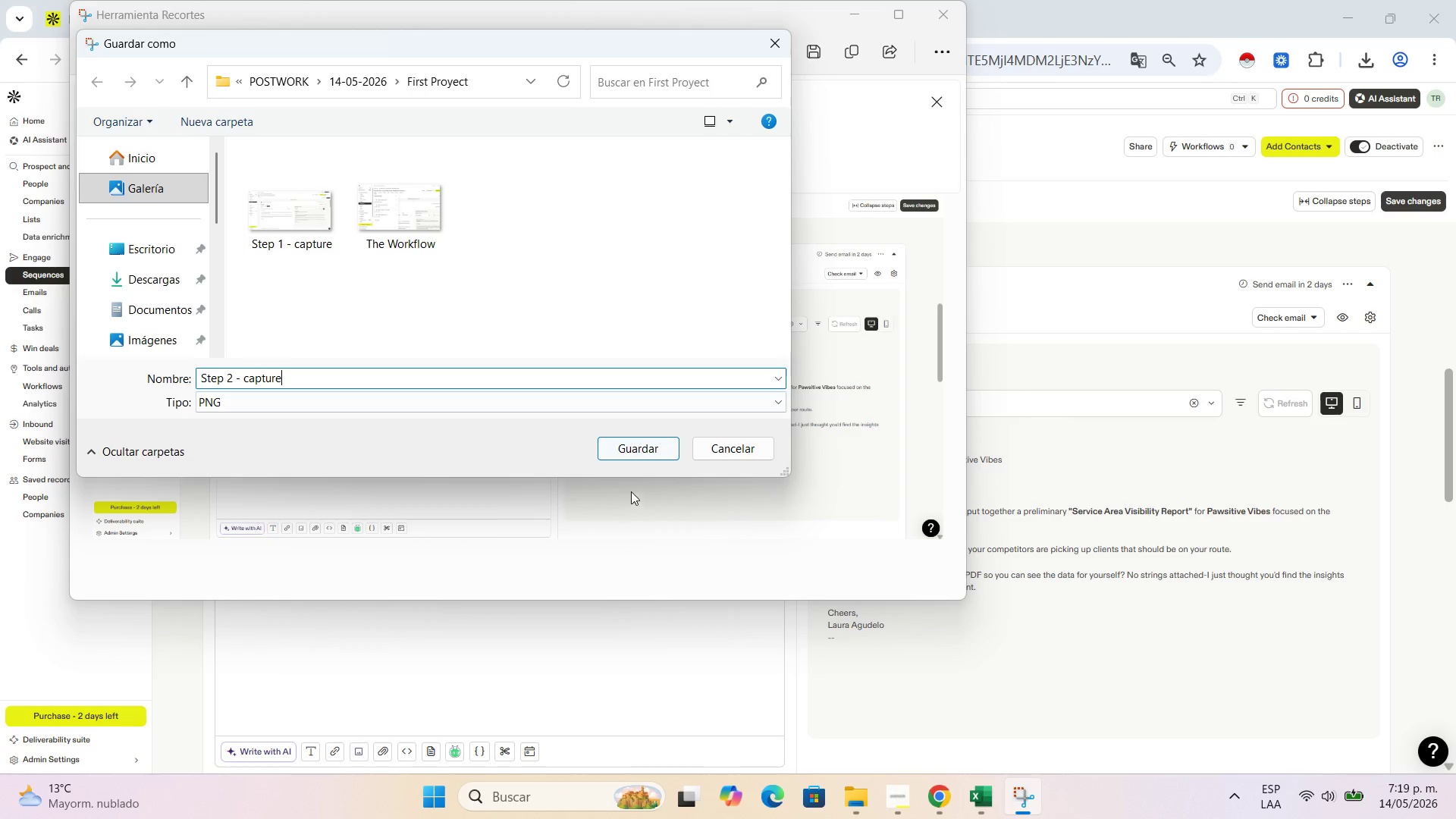 
left_click([629, 451])
 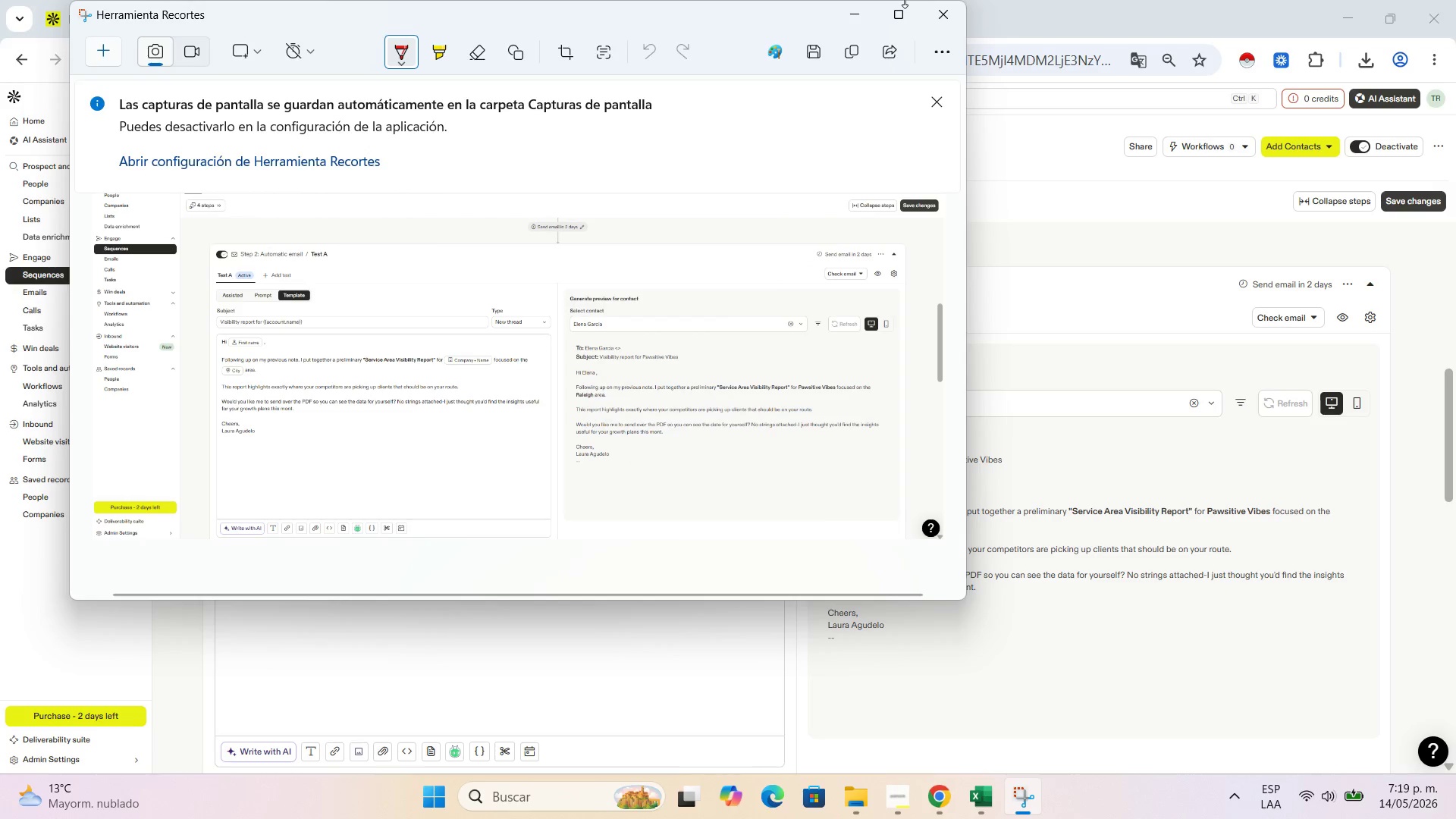 
left_click([852, 7])
 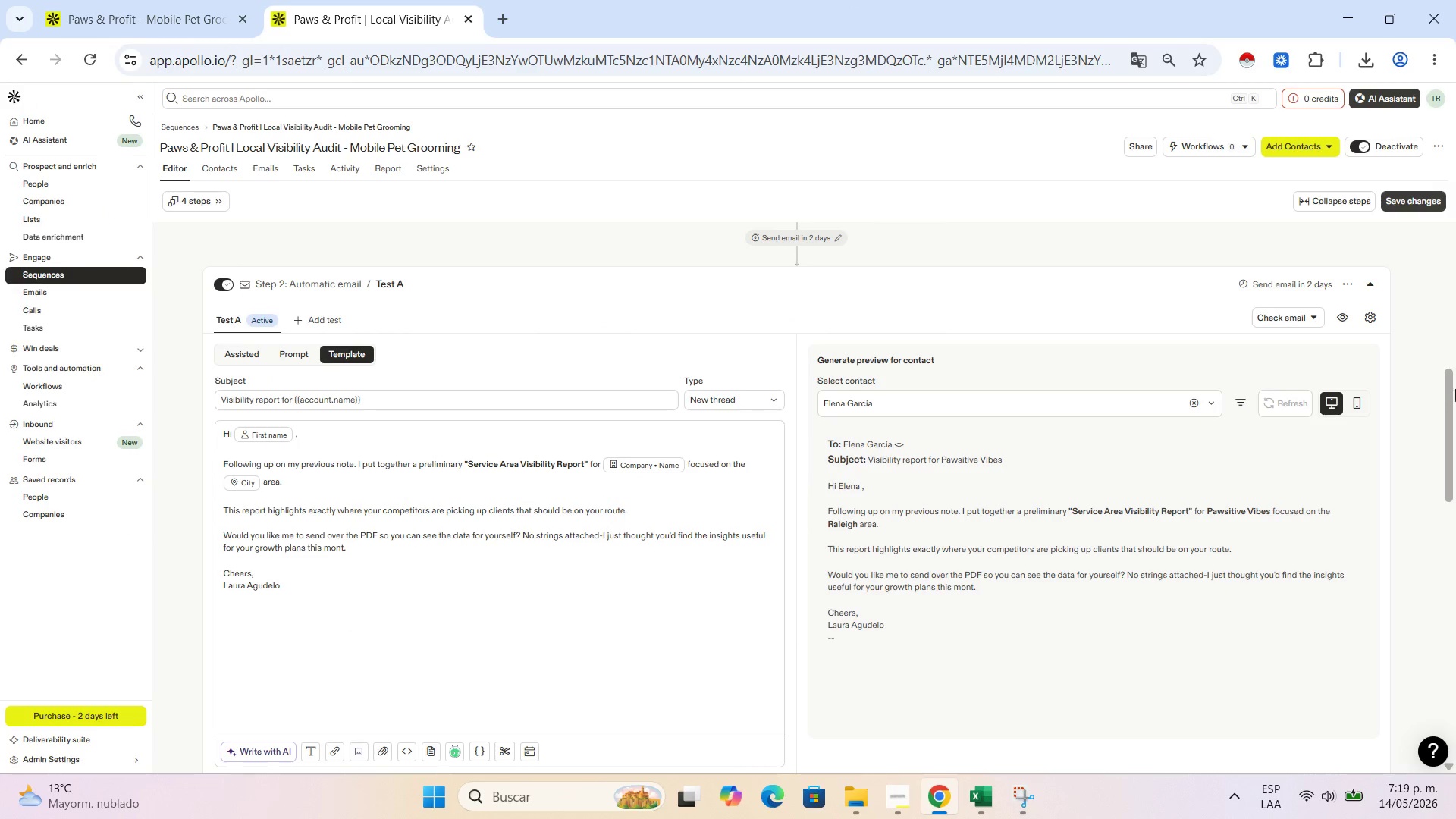 
left_click_drag(start_coordinate=[1455, 394], to_coordinate=[1455, 530])
 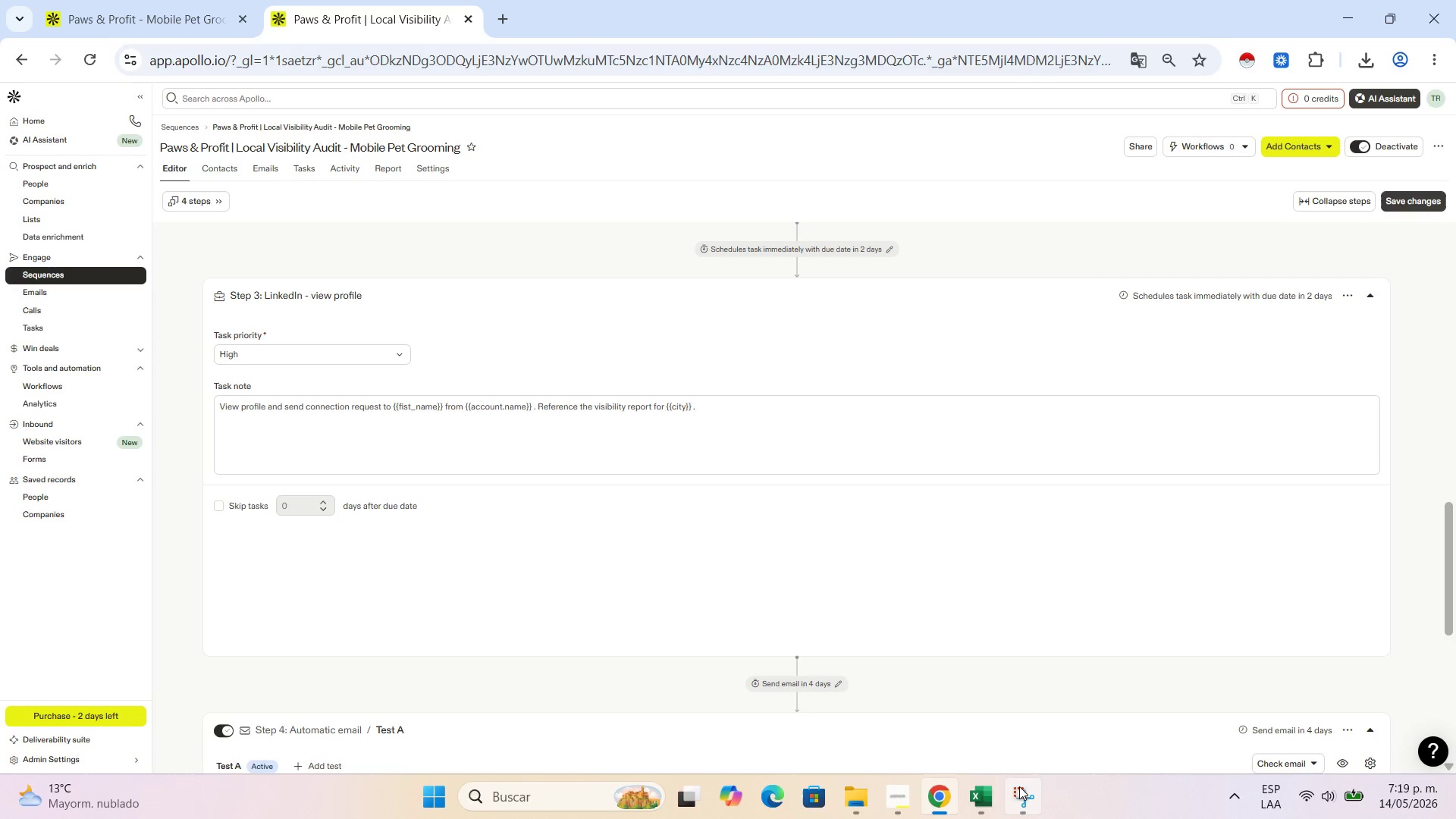 
left_click([1019, 786])
 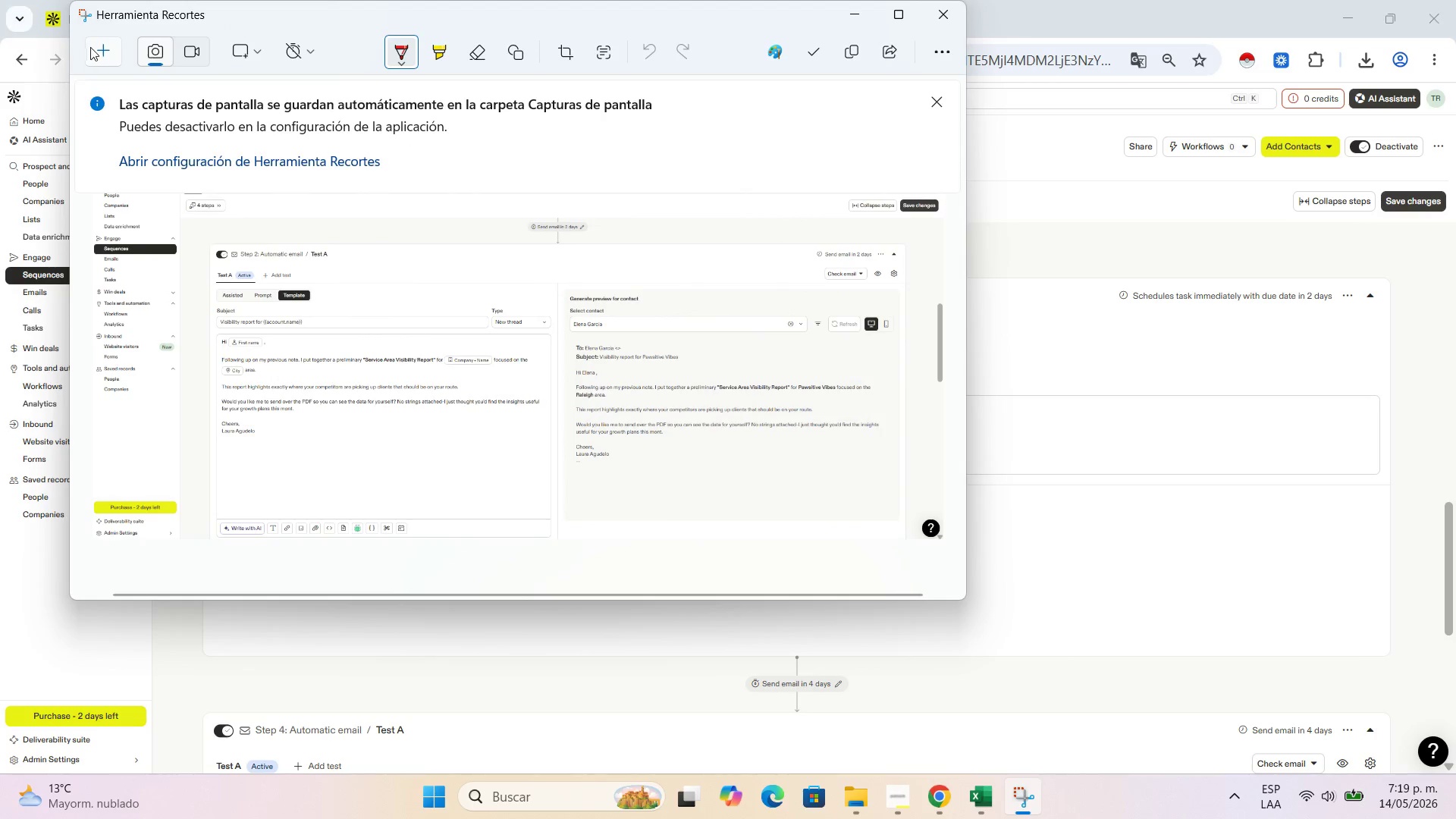 
left_click([96, 46])
 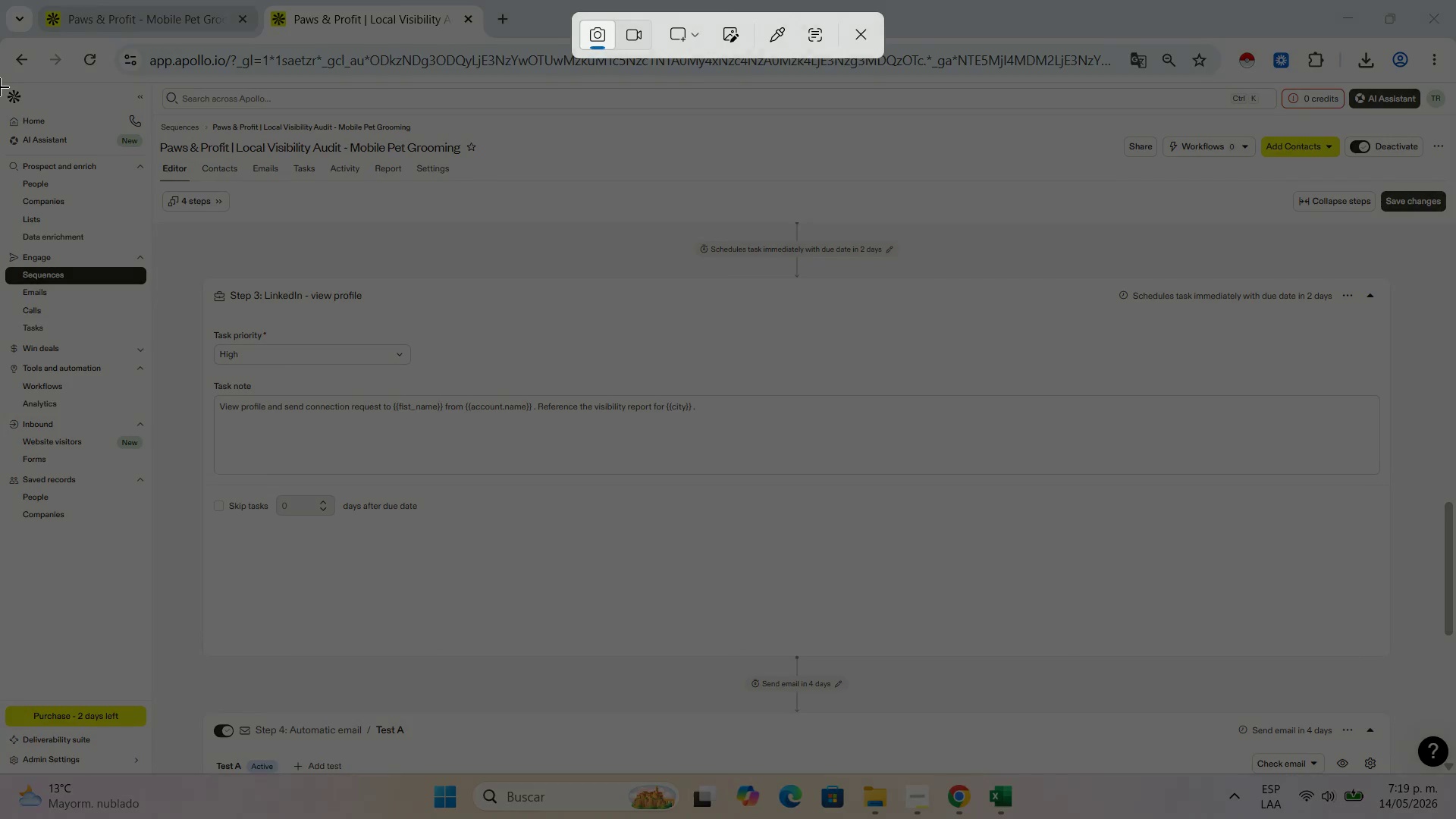 
left_click_drag(start_coordinate=[3, 82], to_coordinate=[1449, 654])
 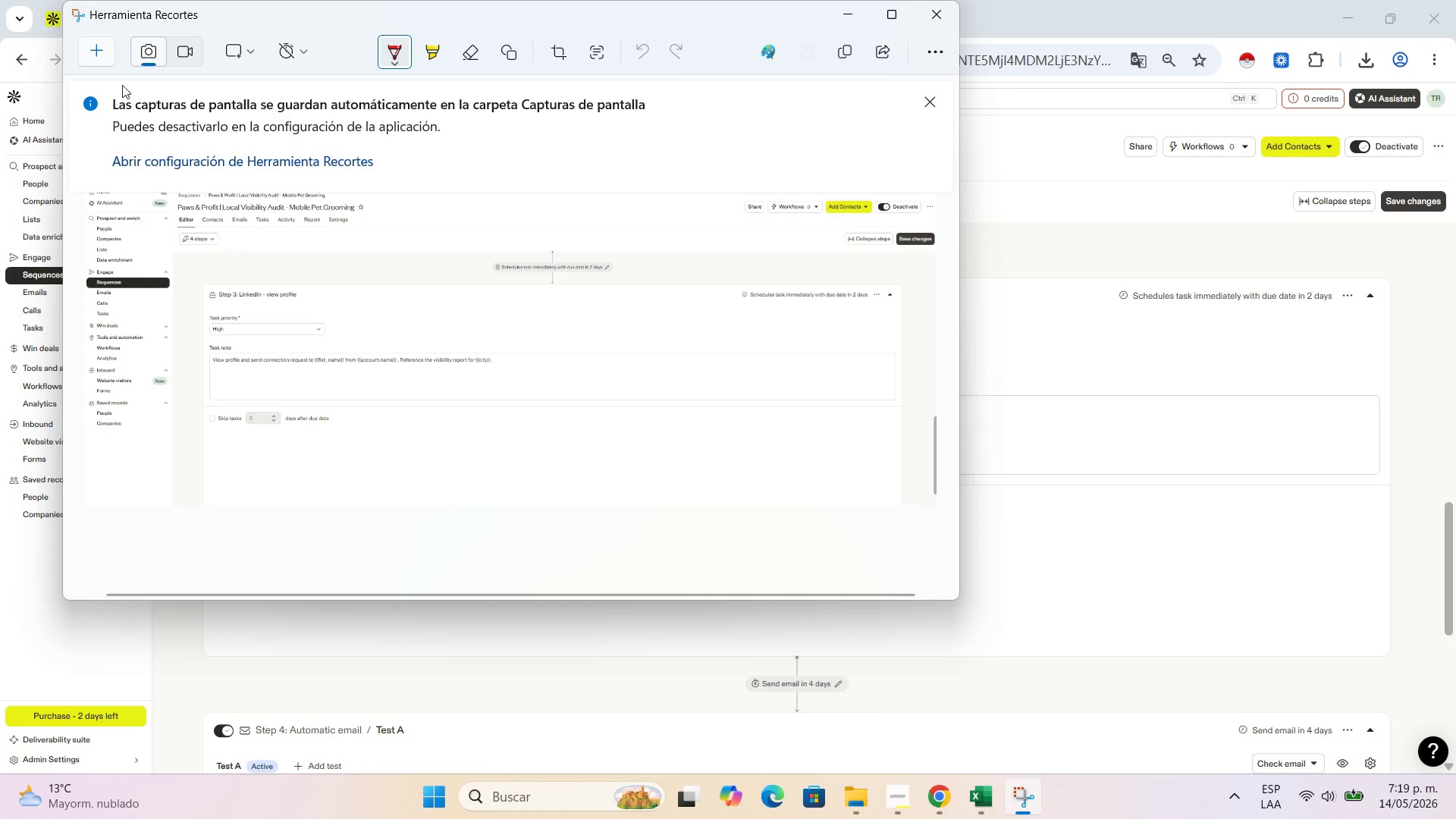 
left_click([802, 46])
 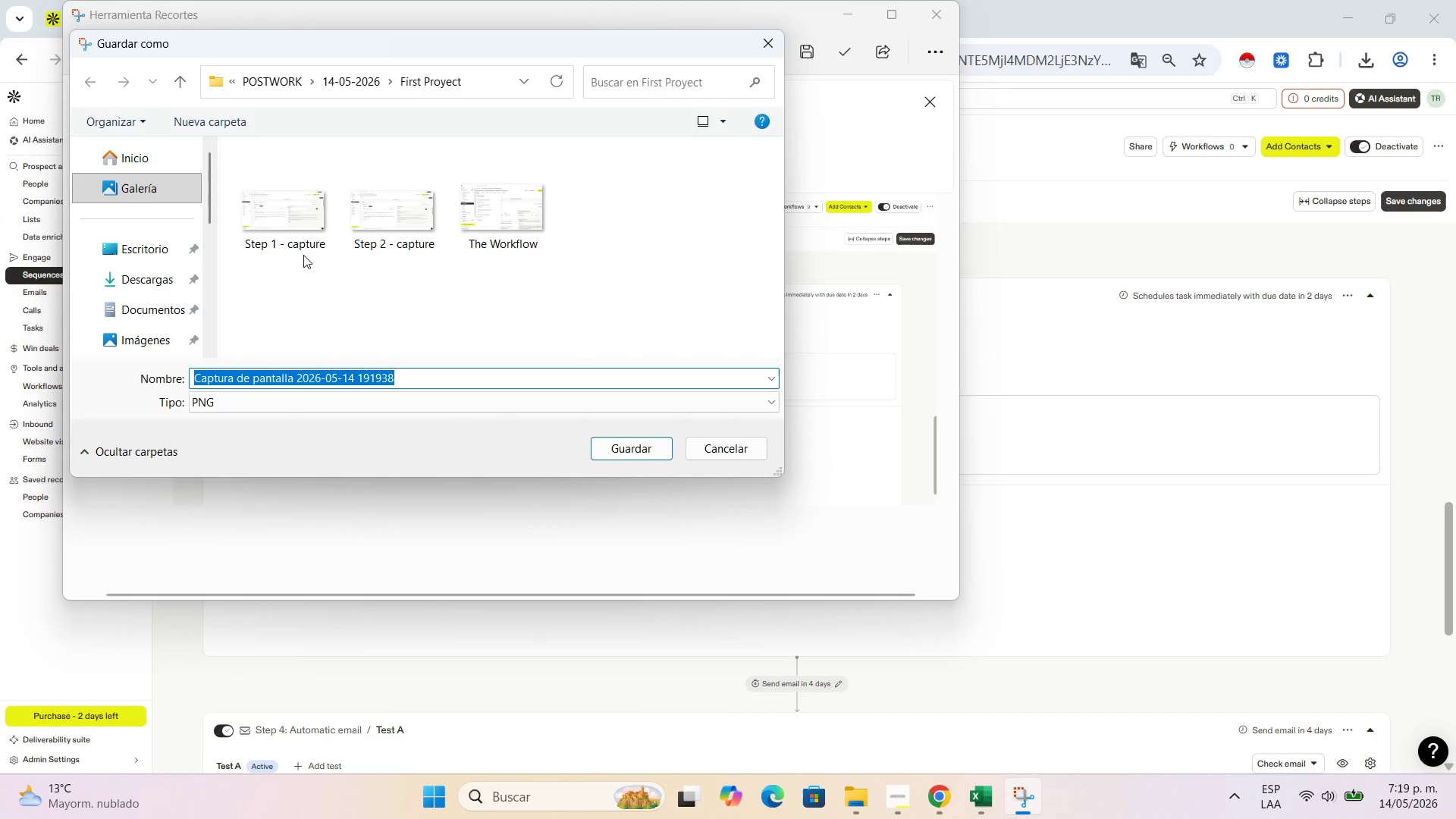 
type(Step 3 - capture)
 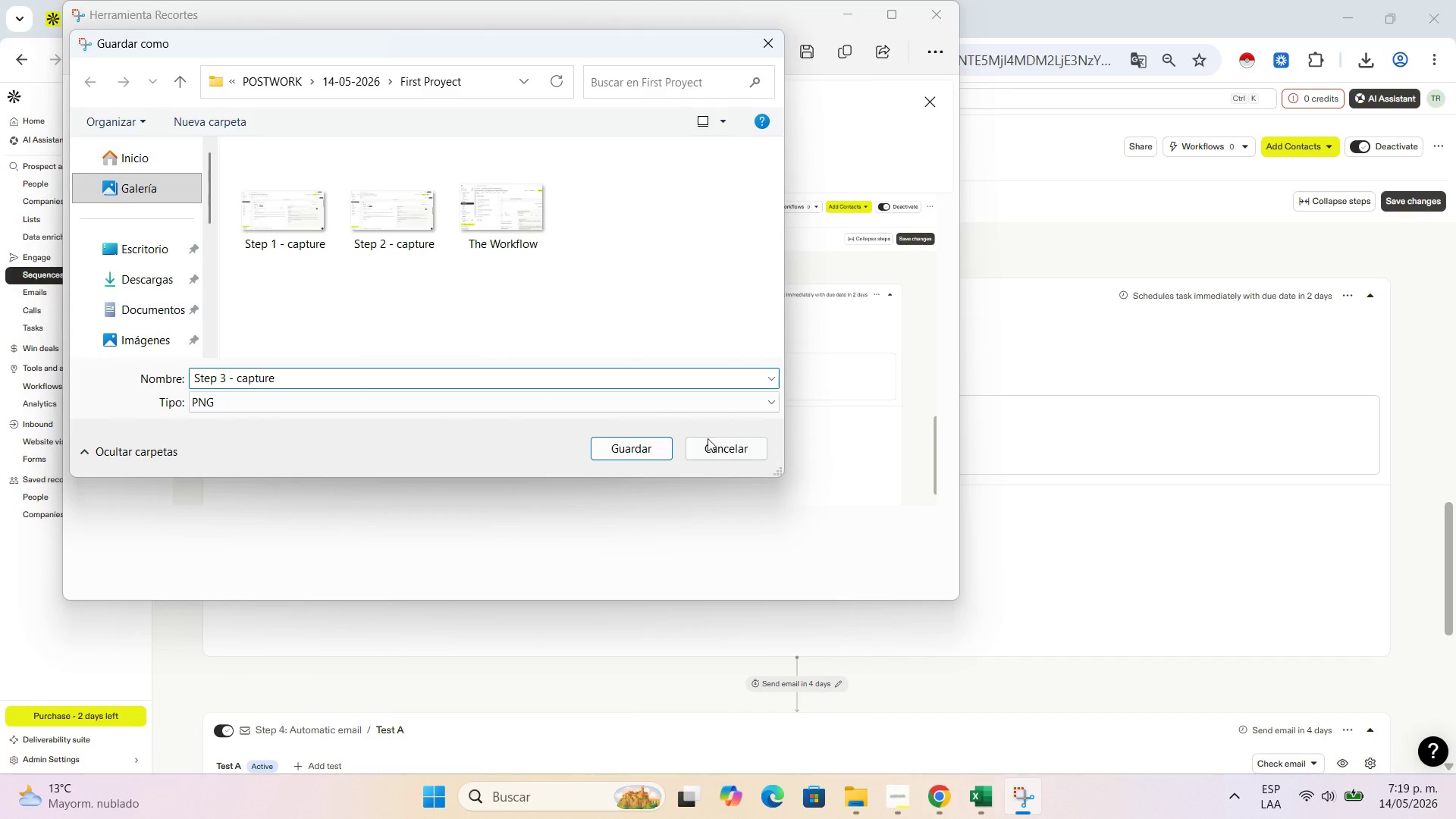 
left_click([628, 448])
 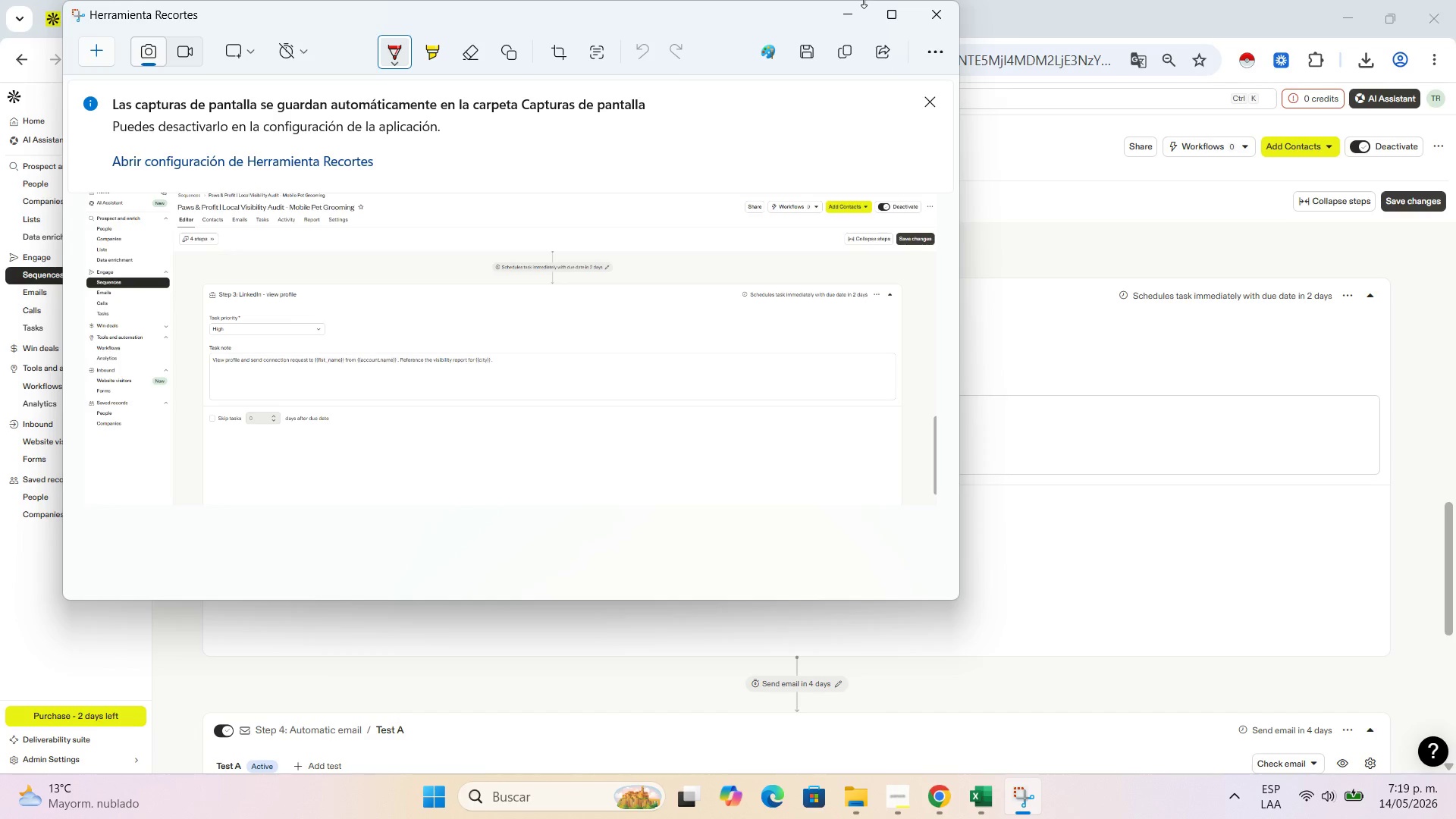 
left_click([839, 7])
 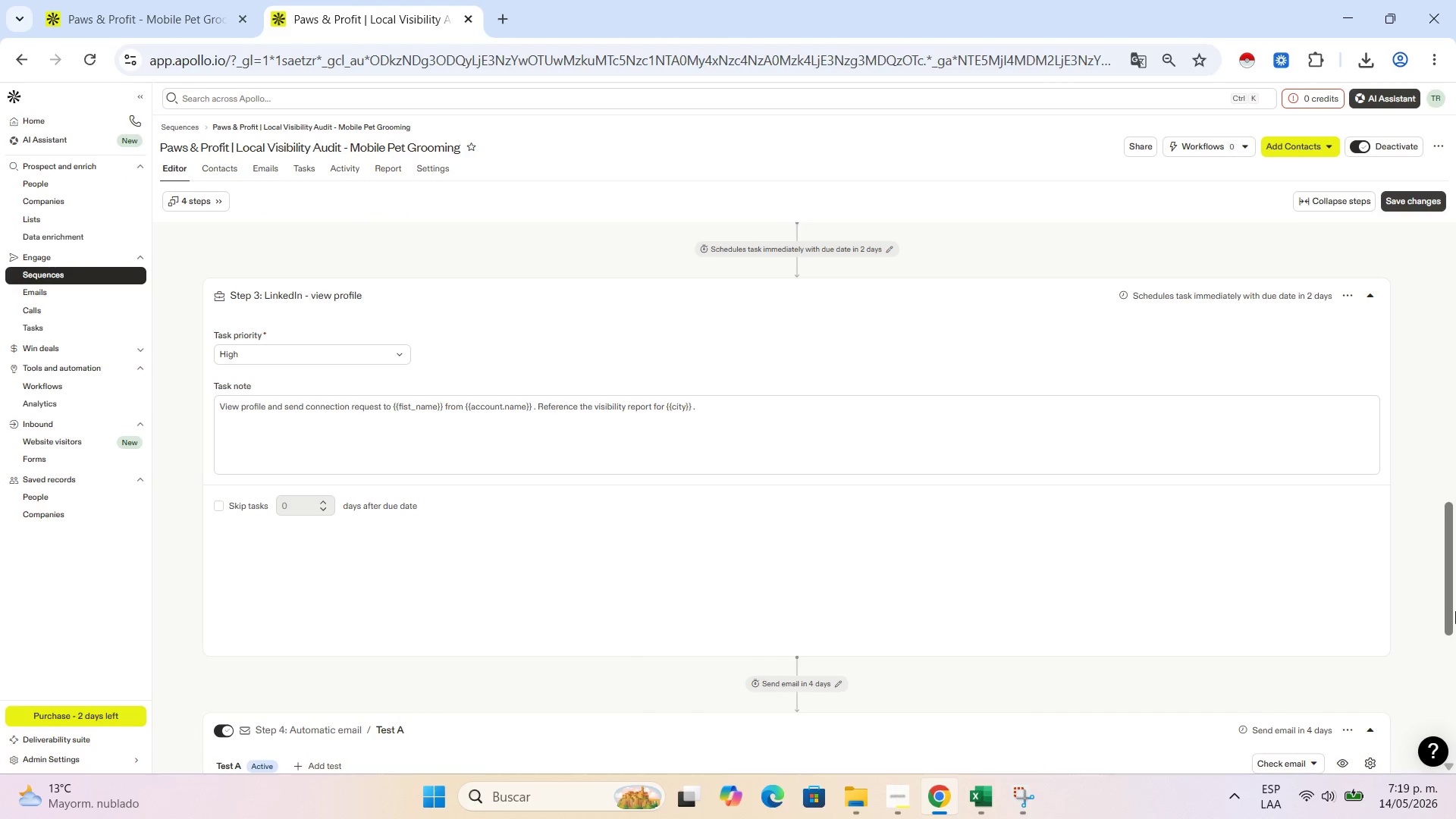 
left_click_drag(start_coordinate=[1455, 607], to_coordinate=[1455, 708])
 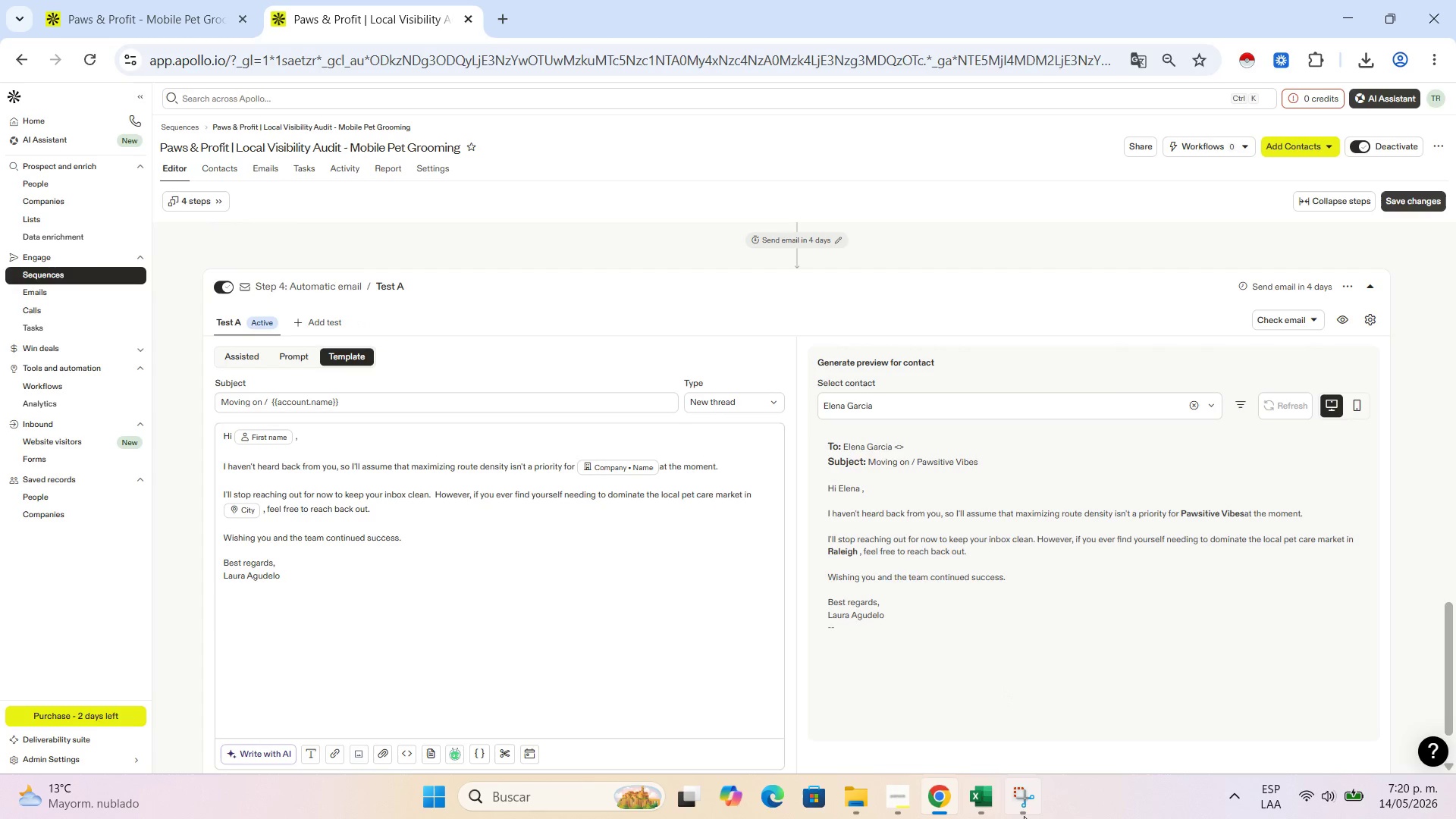 
left_click([1023, 813])
 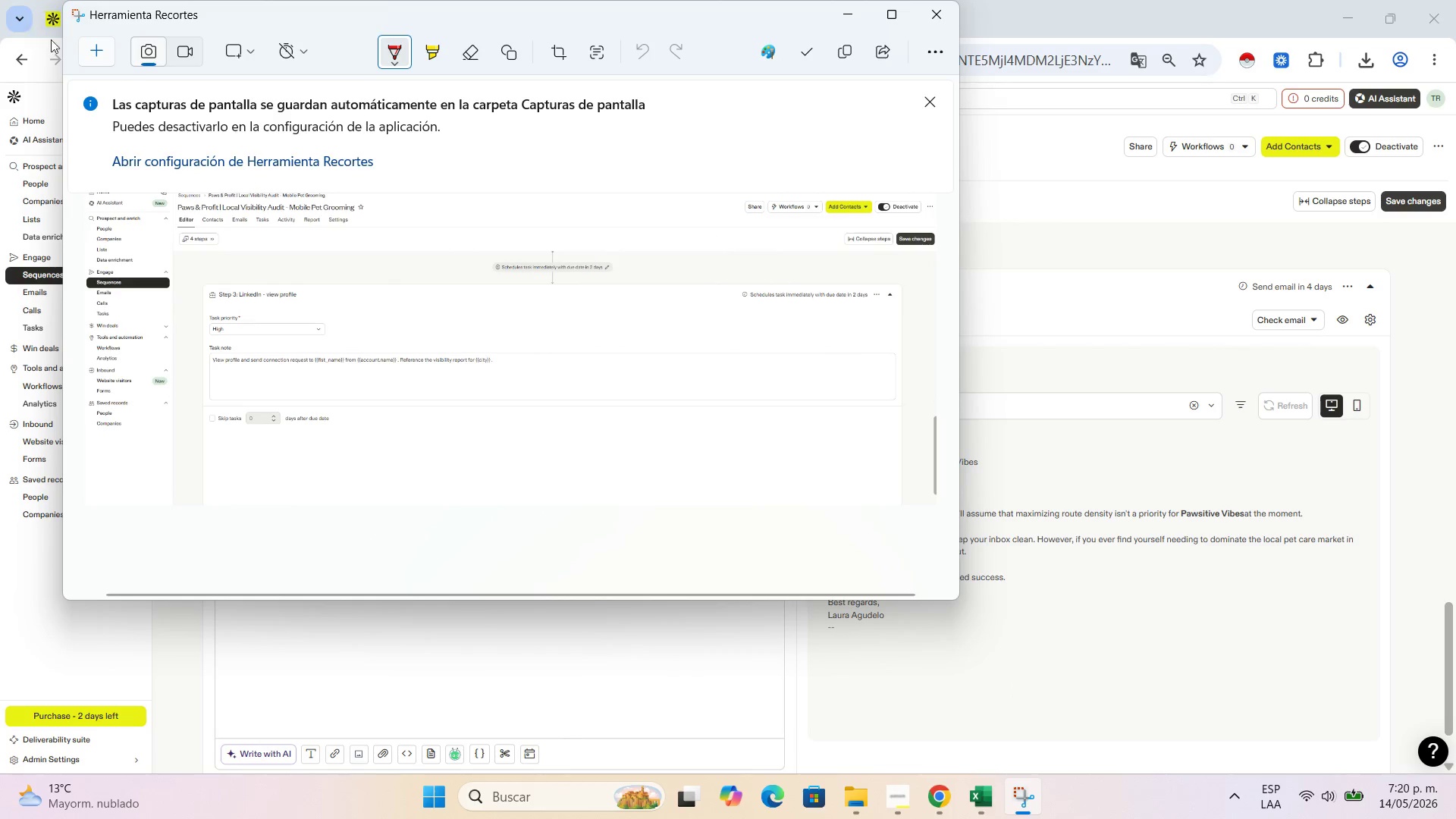 
left_click([93, 49])
 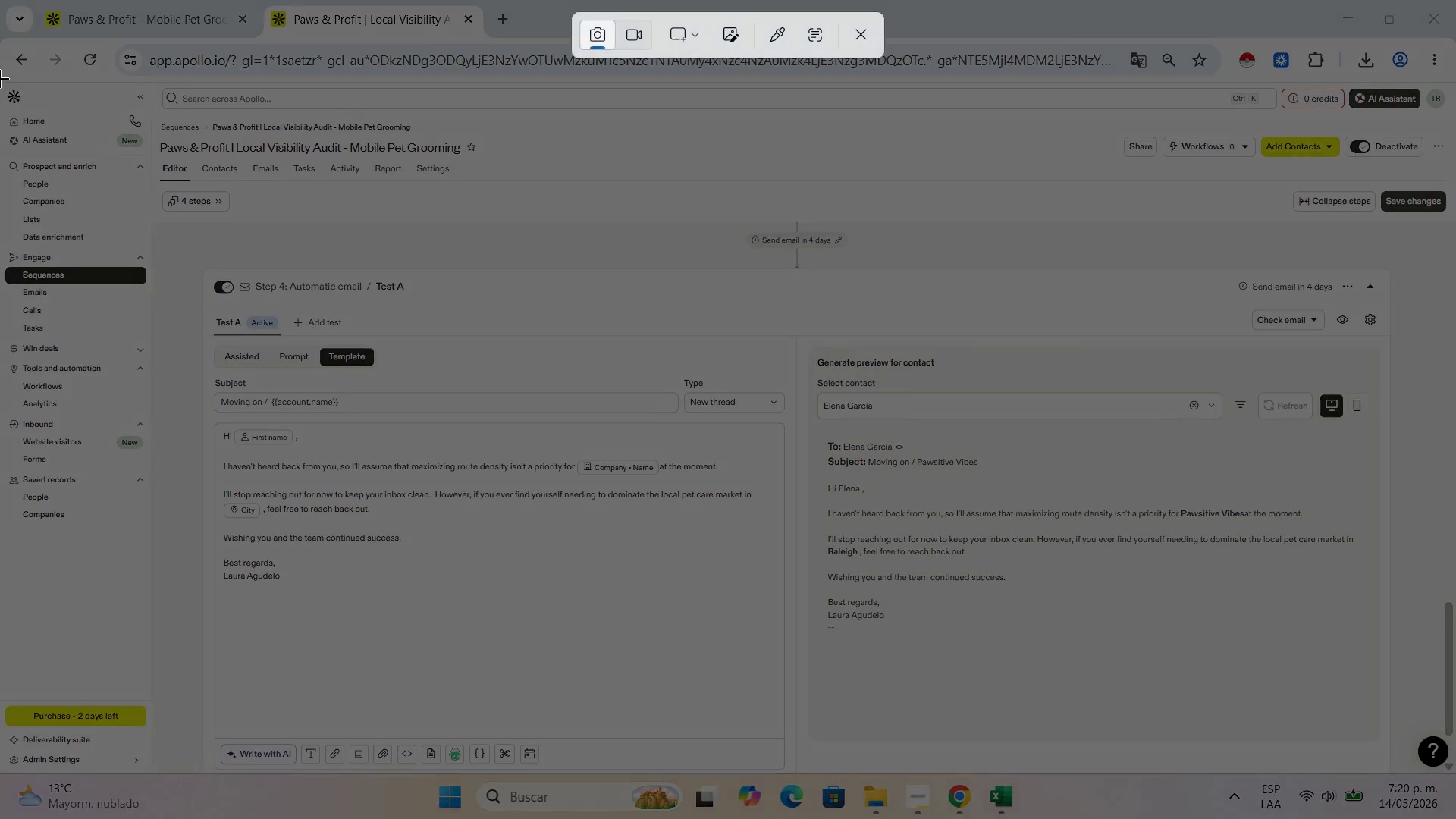 
left_click_drag(start_coordinate=[0, 79], to_coordinate=[1454, 775])
 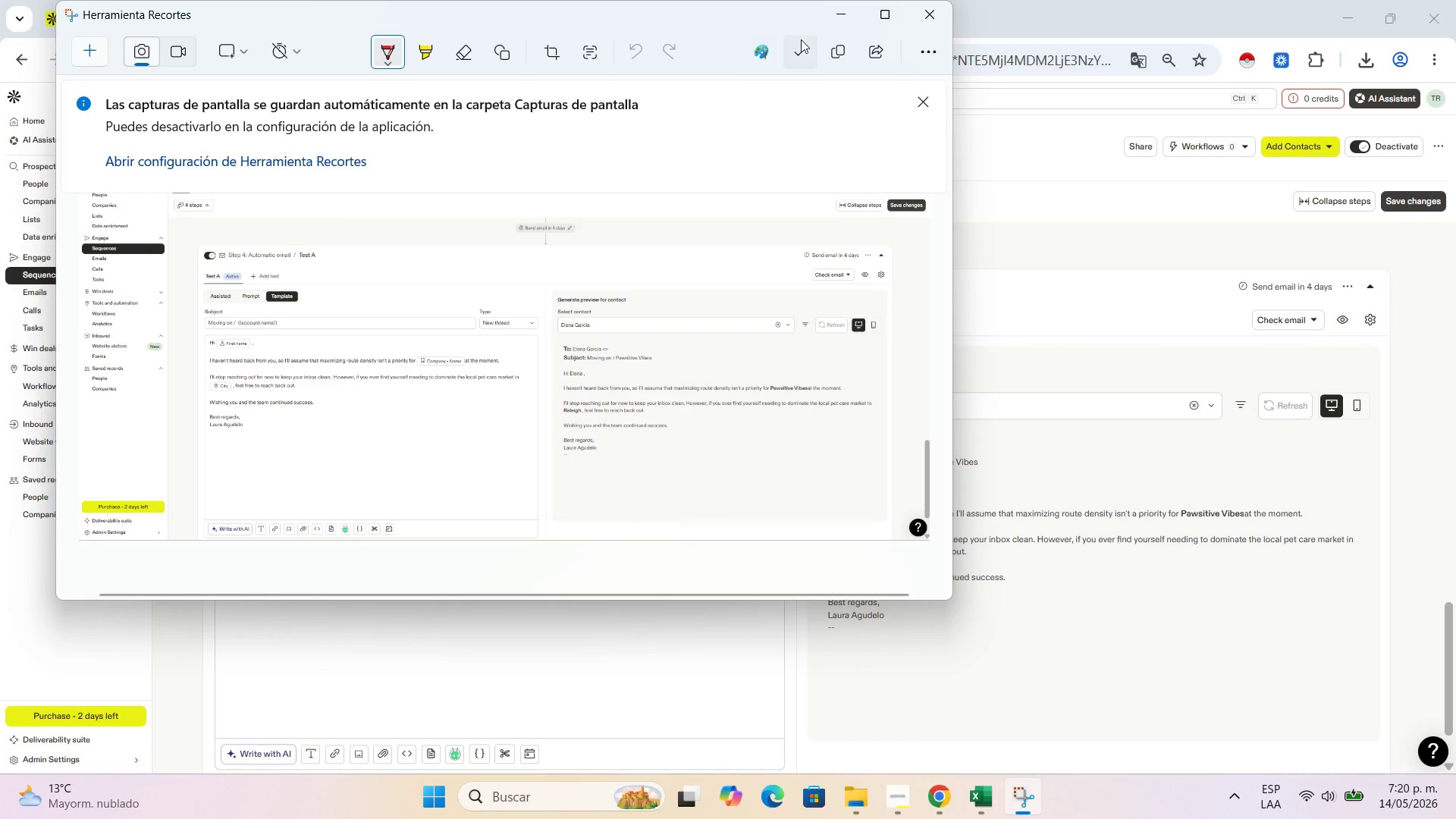 
left_click([801, 47])
 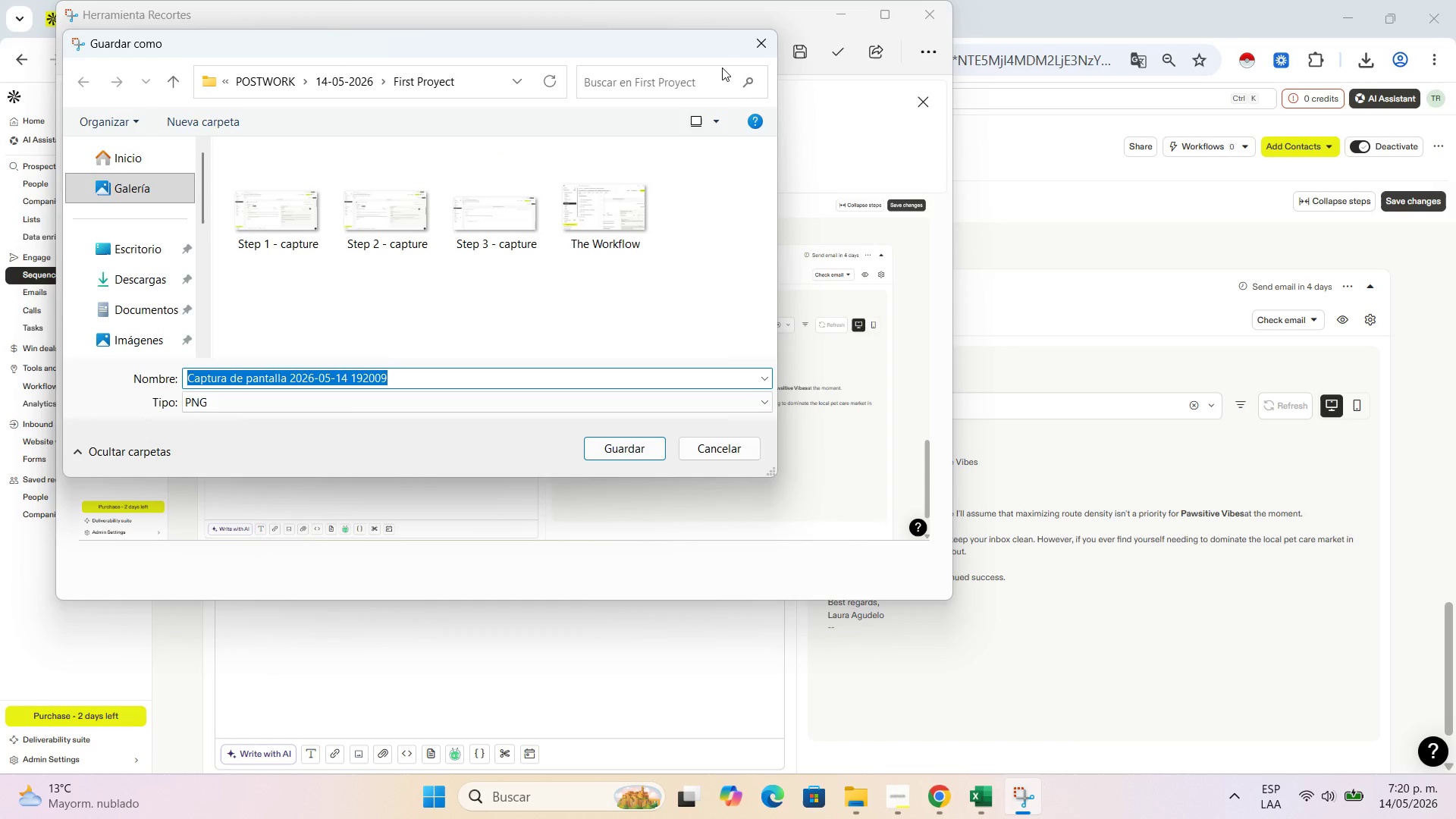 
type(Step 4 - capture)
 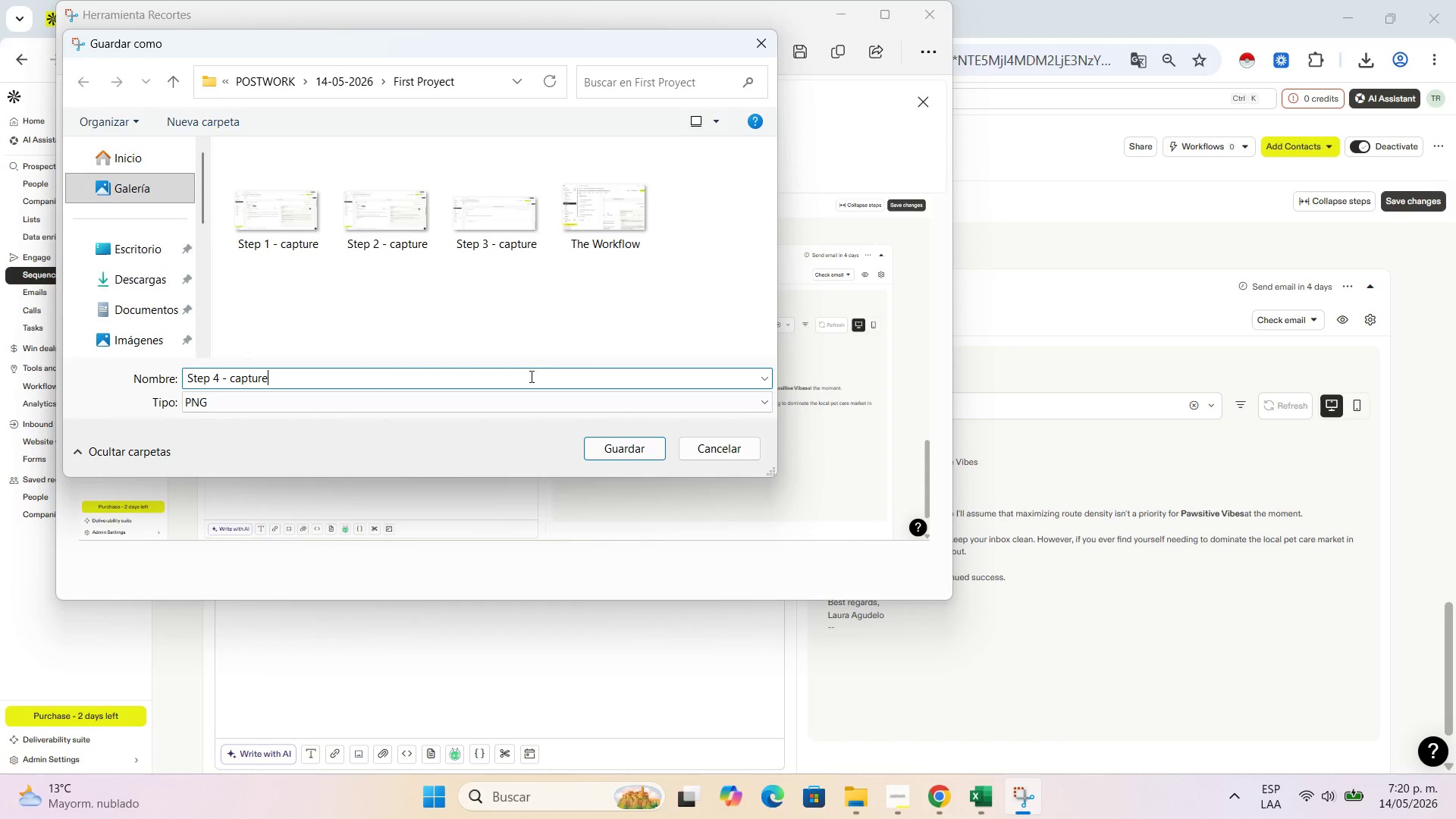 
left_click([593, 449])
 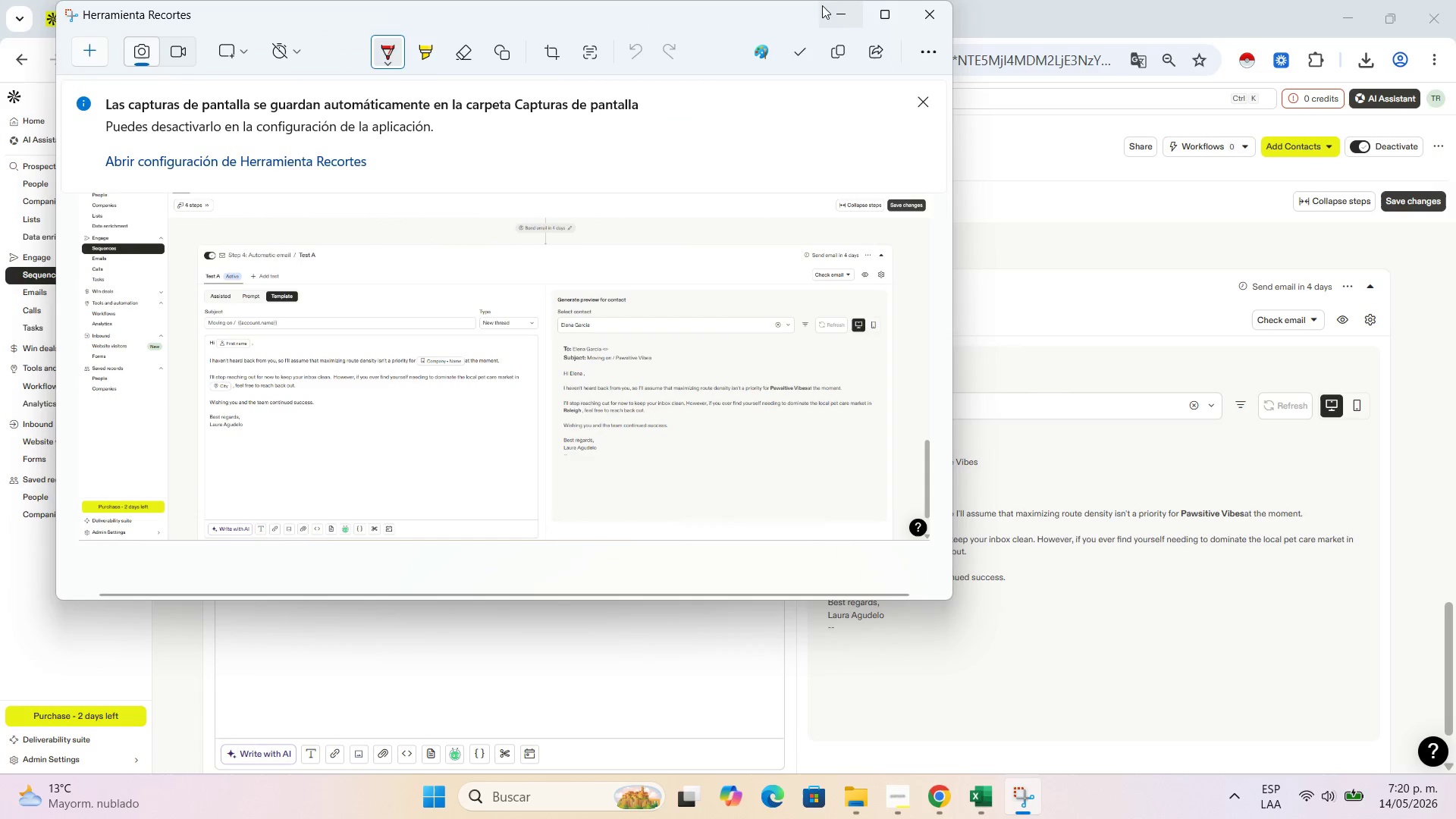 
left_click([833, 4])
 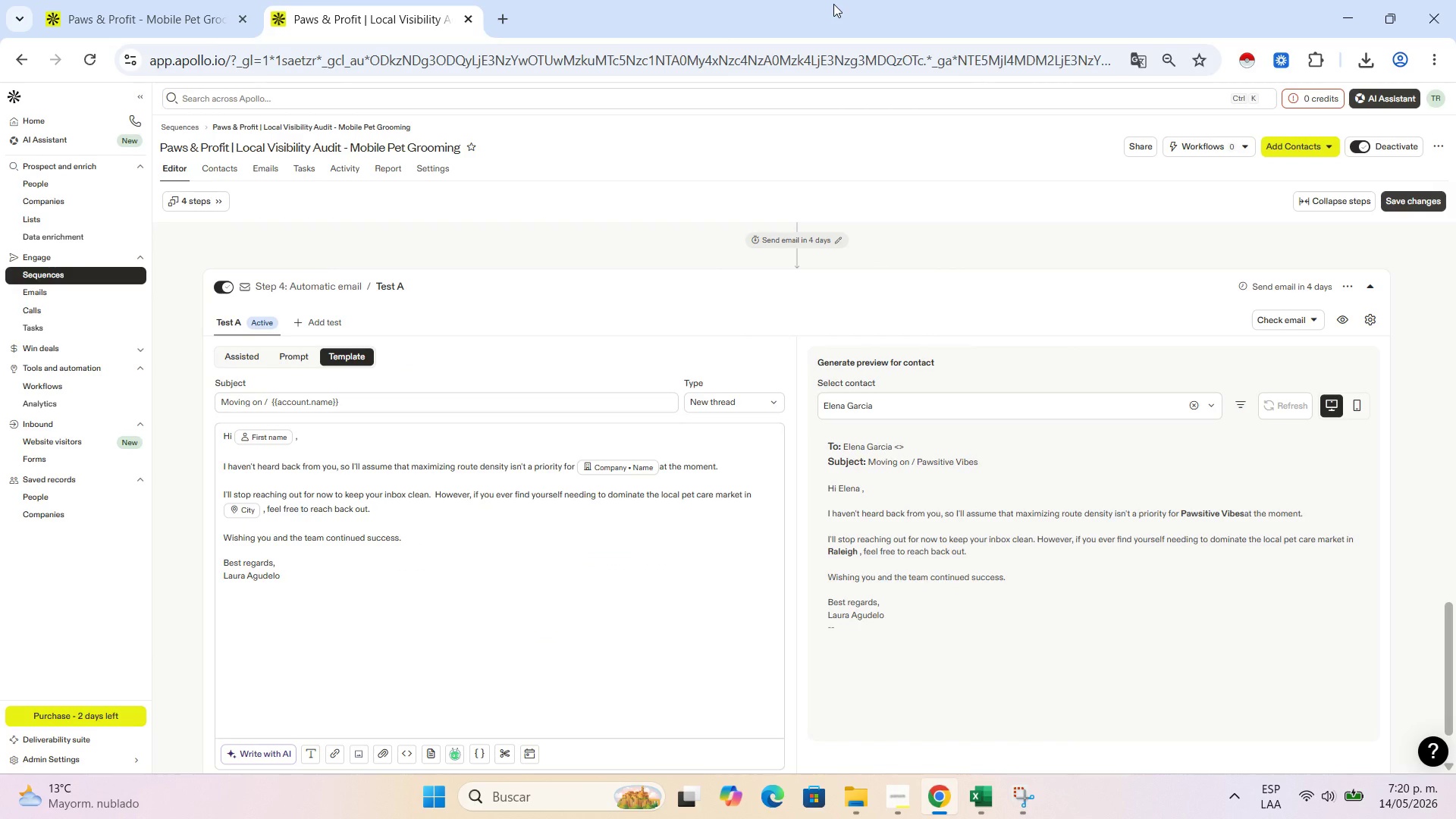 
wait(31.22)
 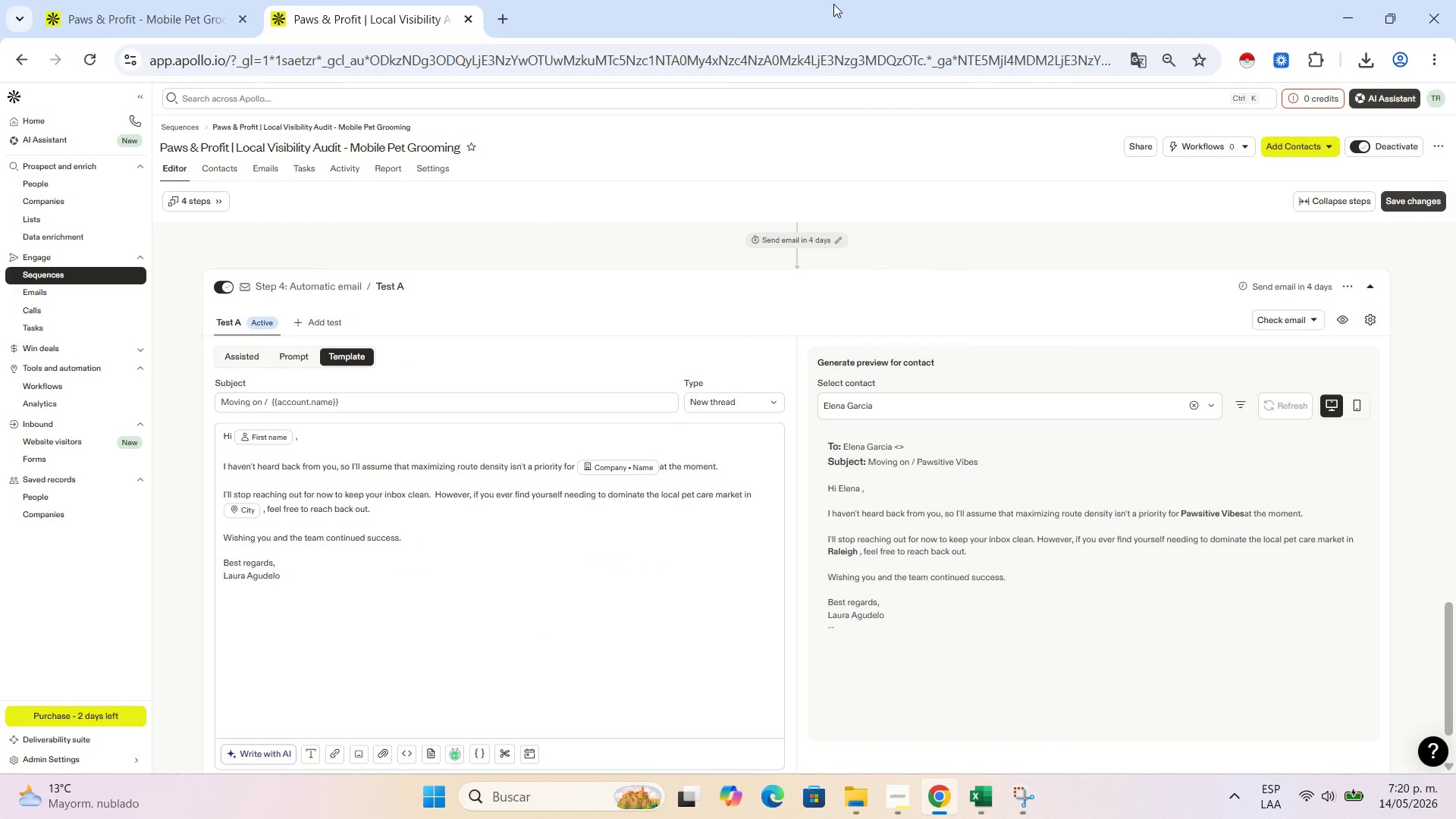 
left_click([1162, 53])
 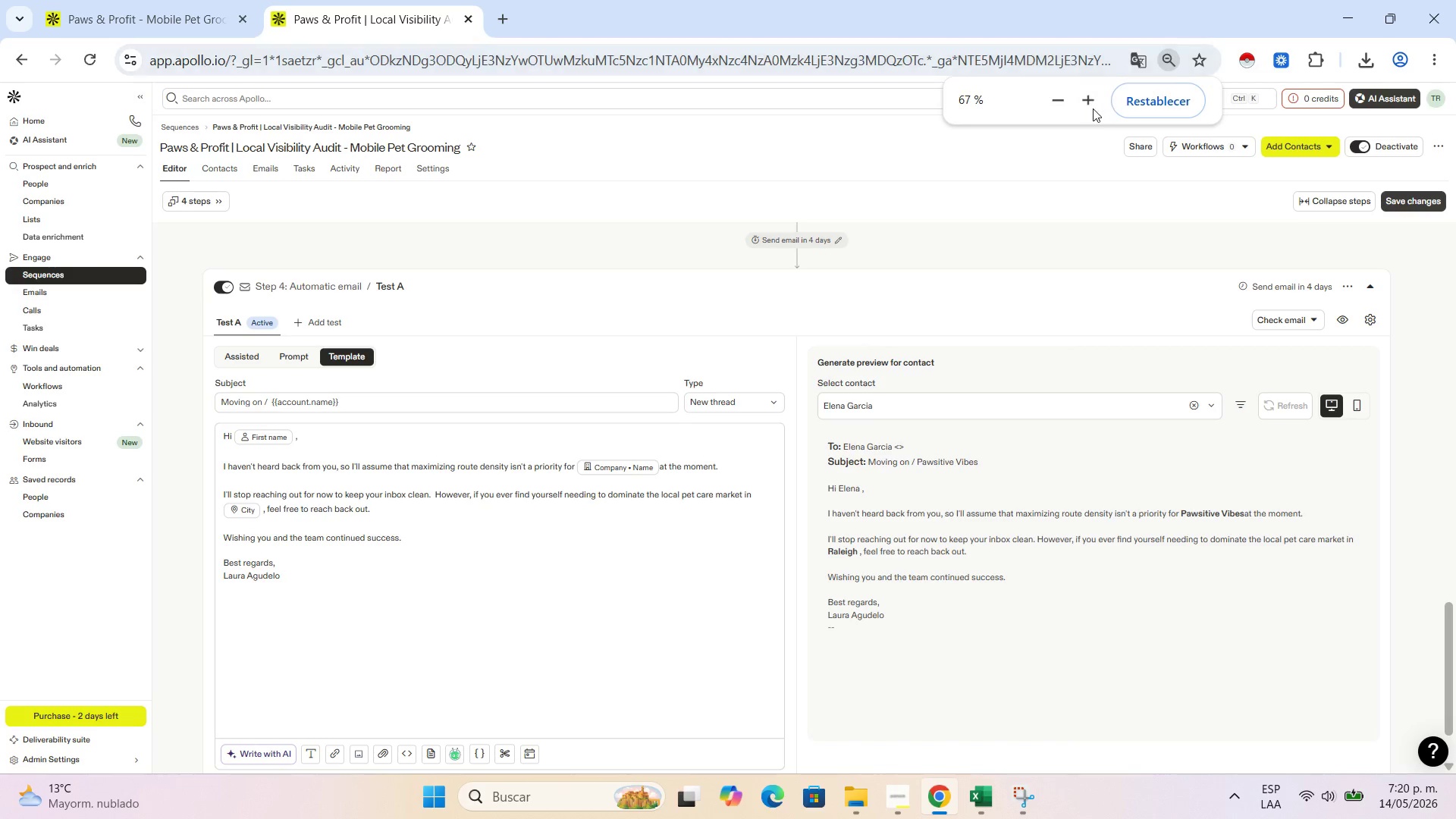 
left_click([1144, 102])
 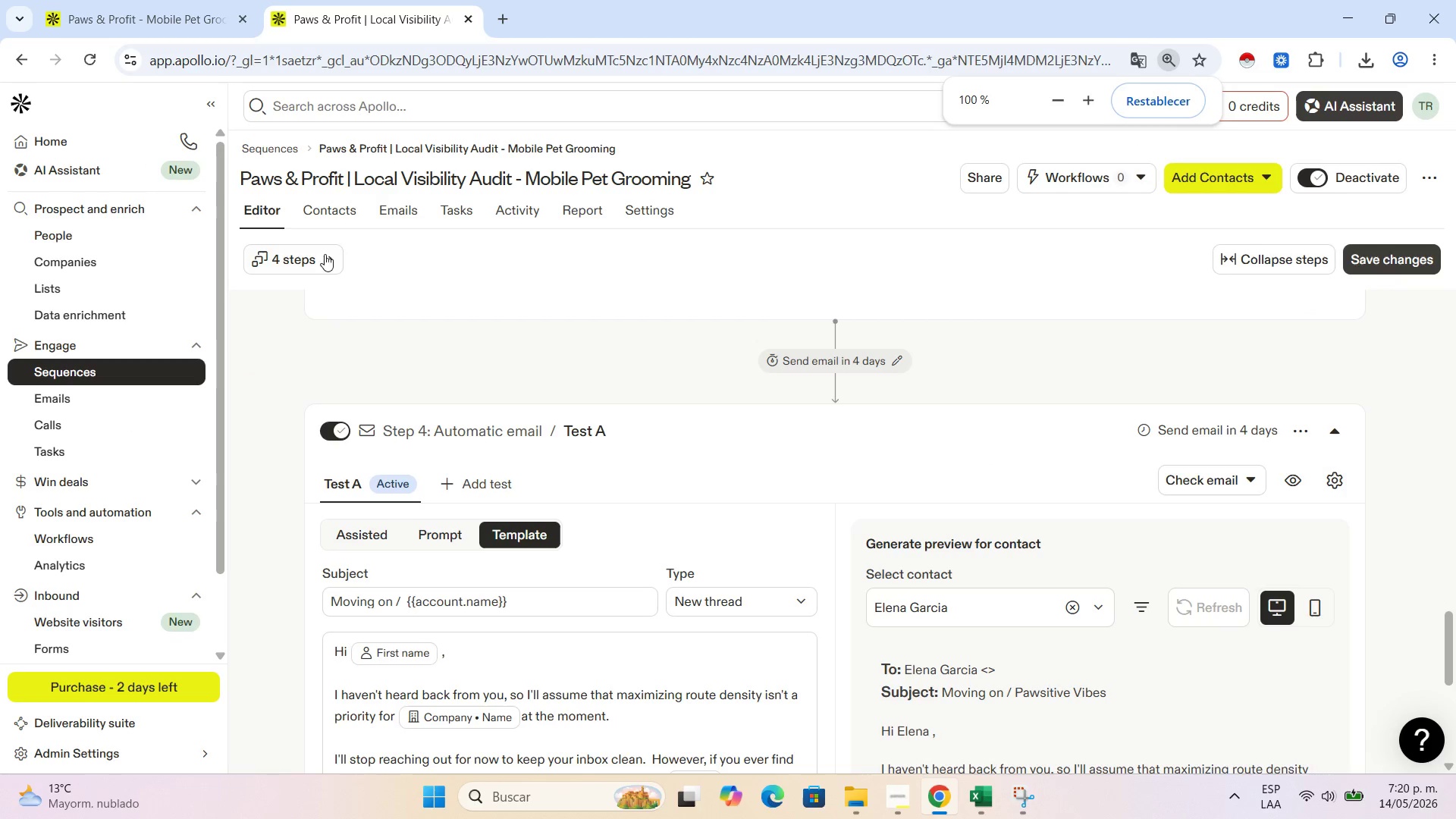 
left_click([649, 208])
 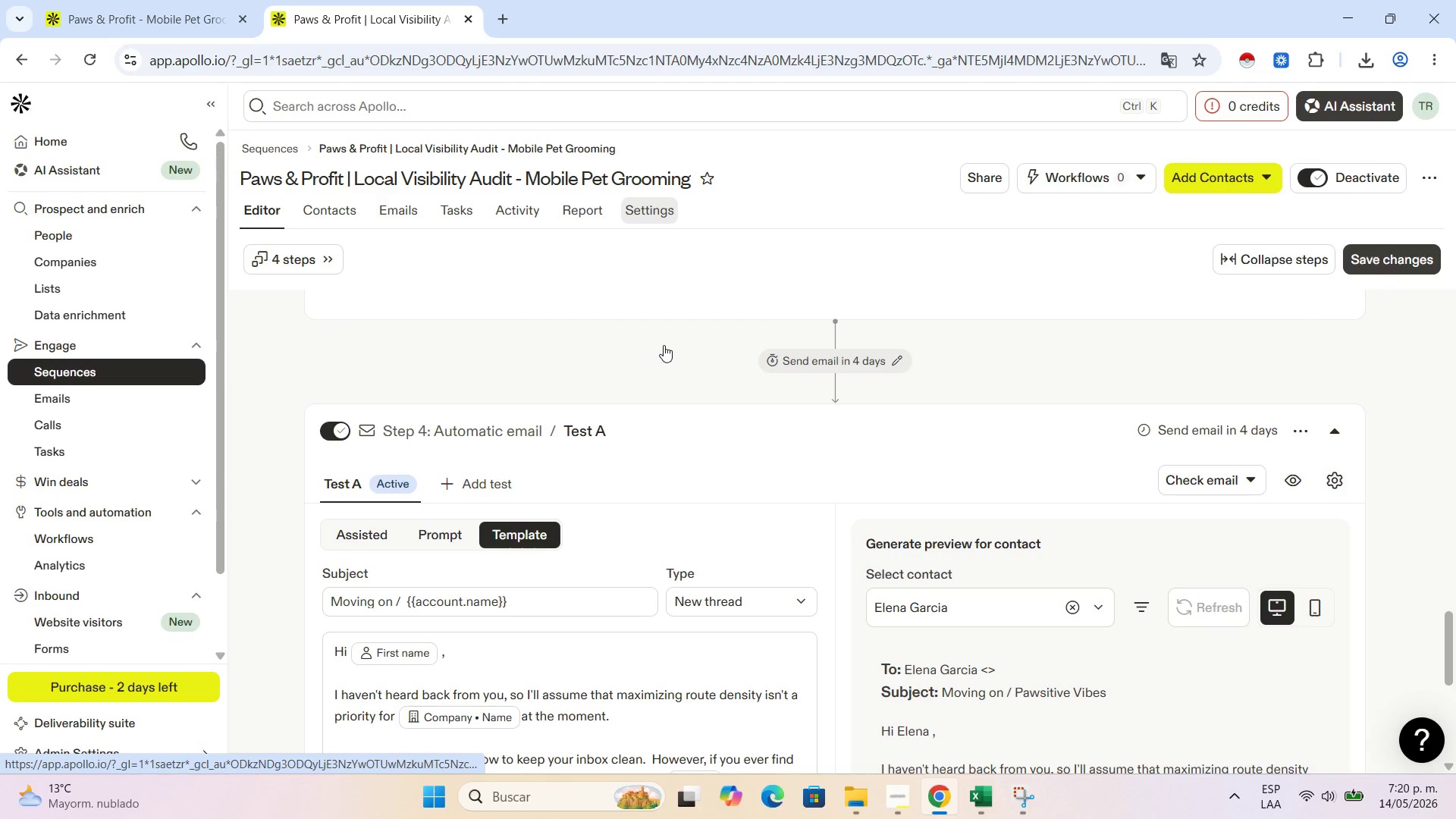 
mouse_move([693, 409])
 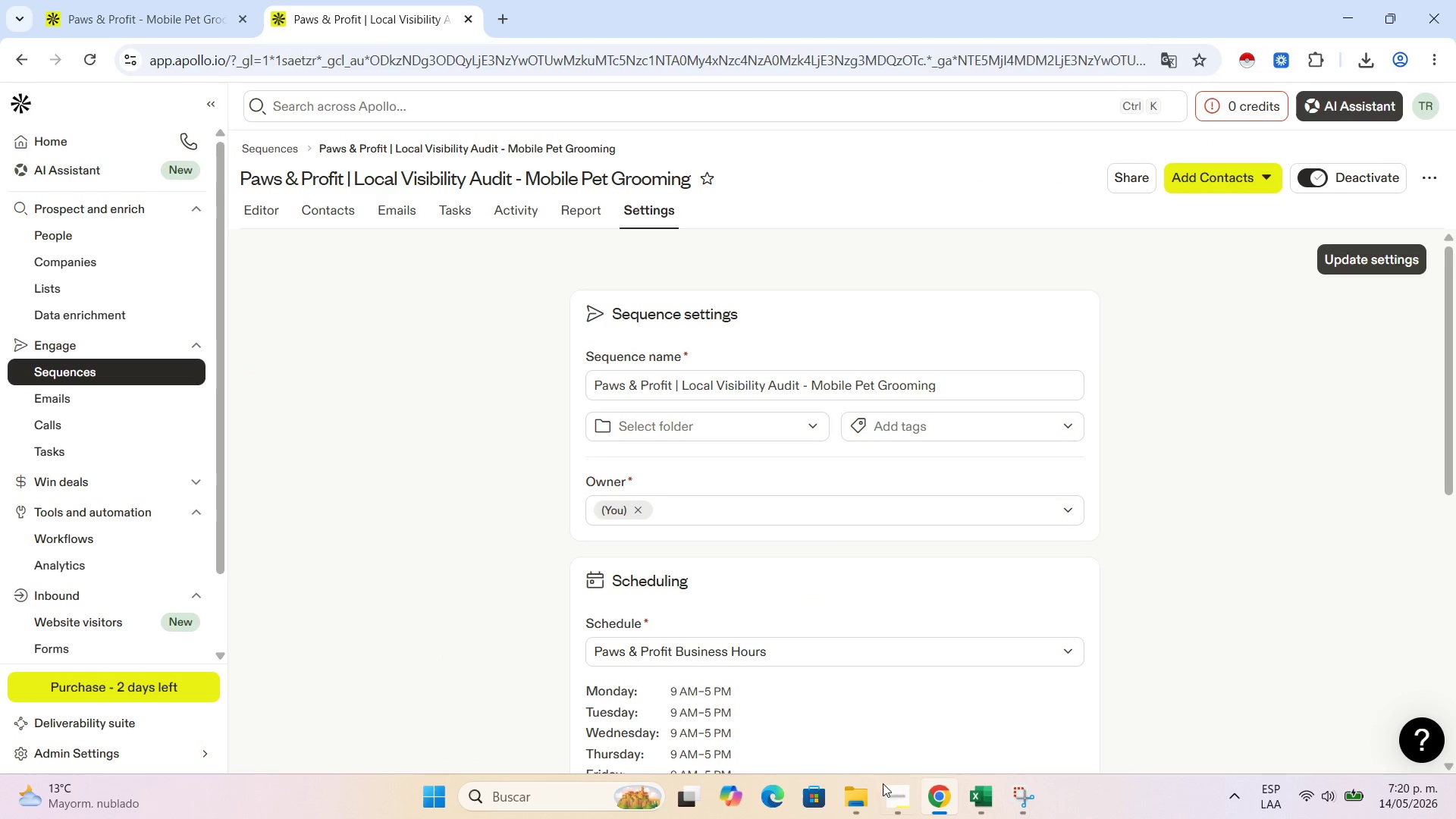 
left_click([888, 796])